 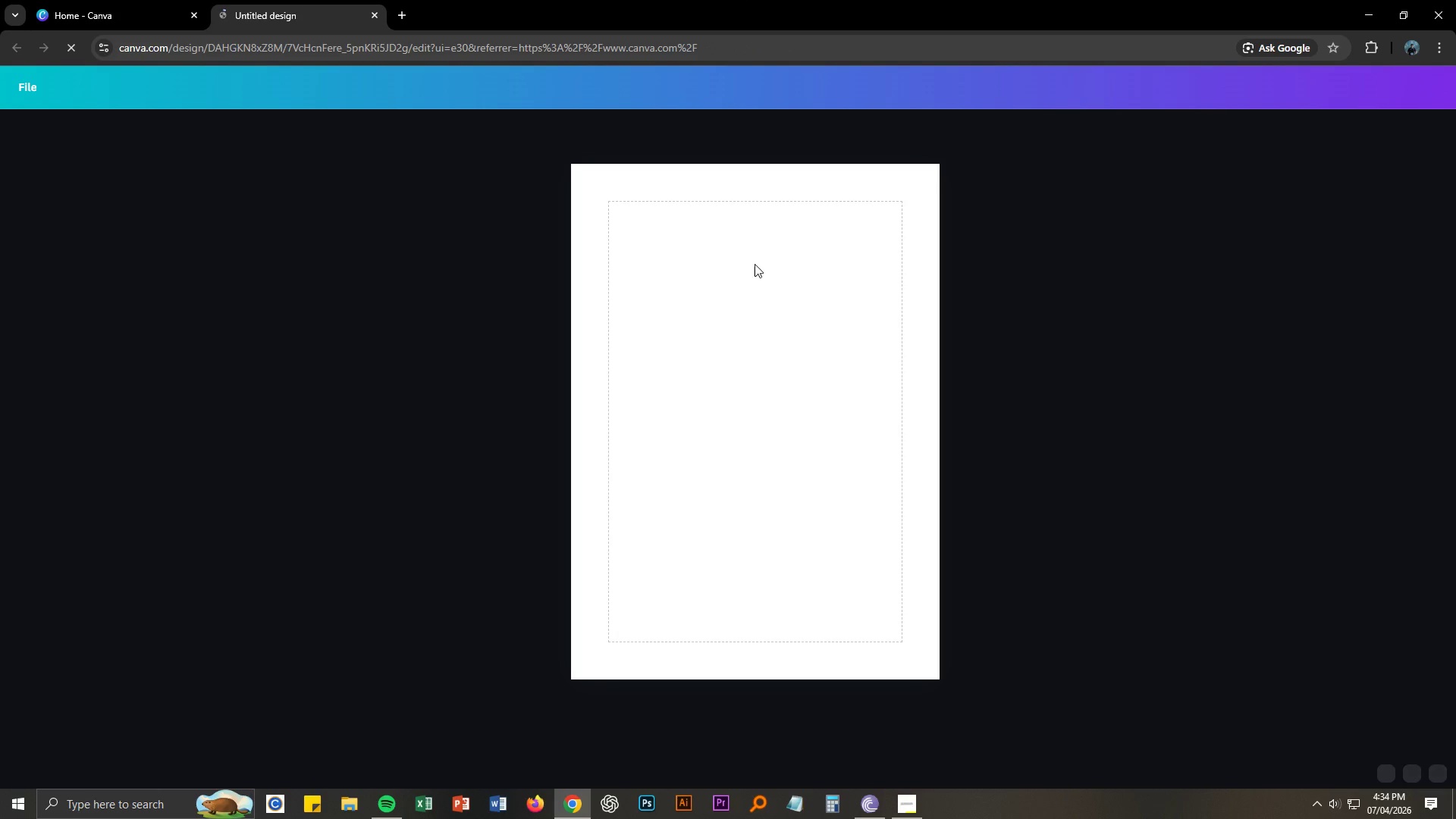 
left_click([161, 158])
 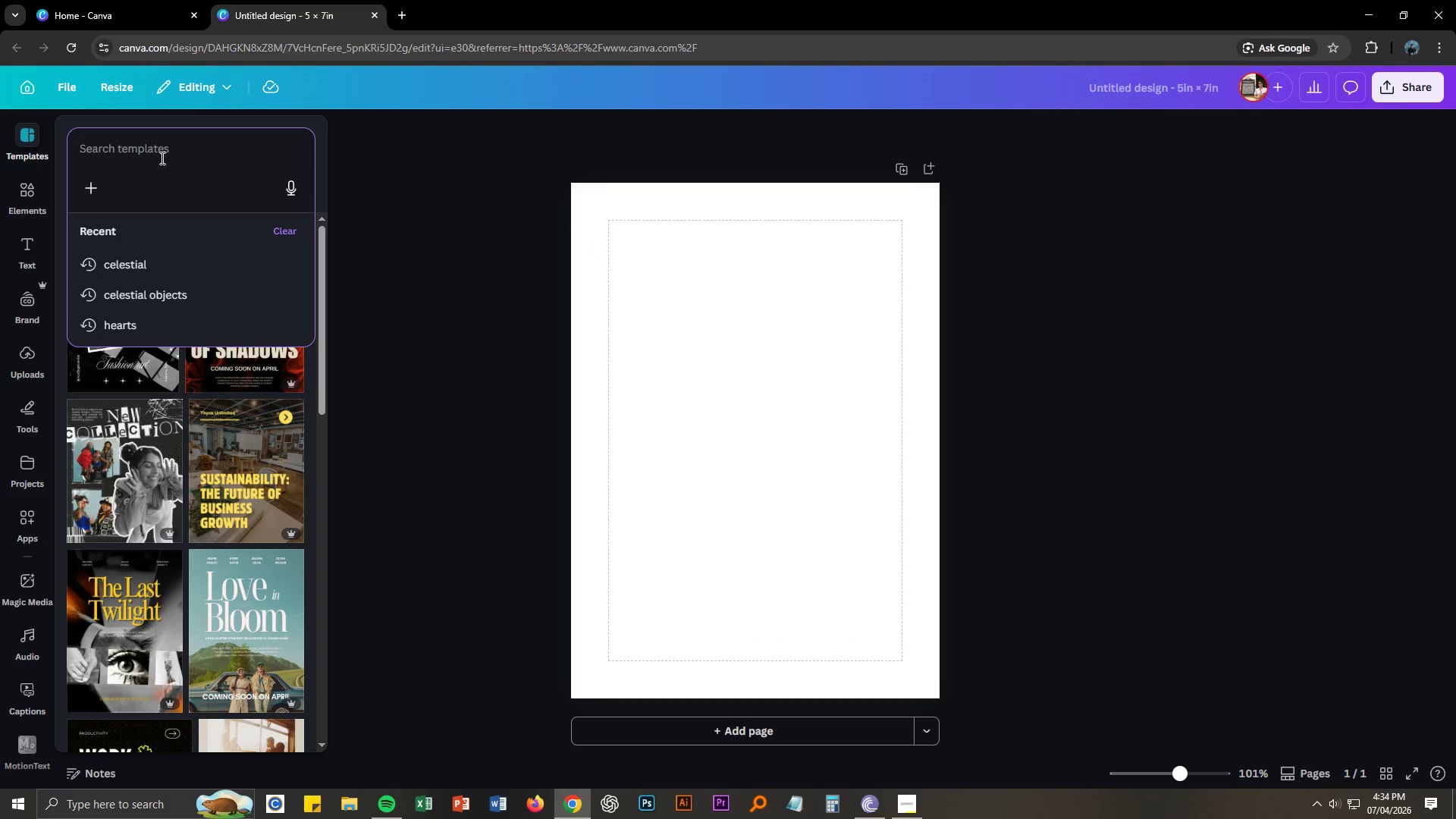 
key(C)
 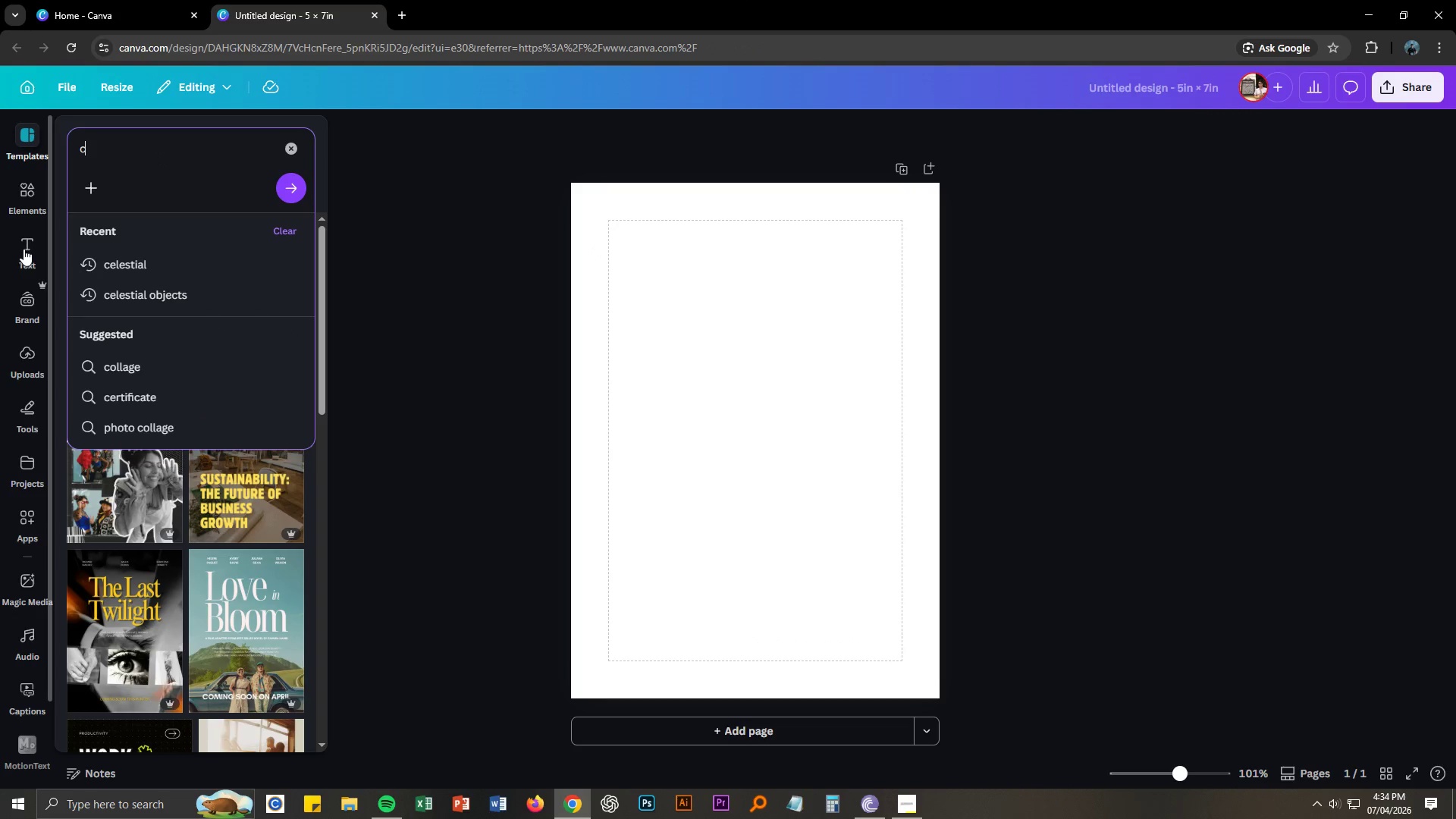 
left_click([27, 148])
 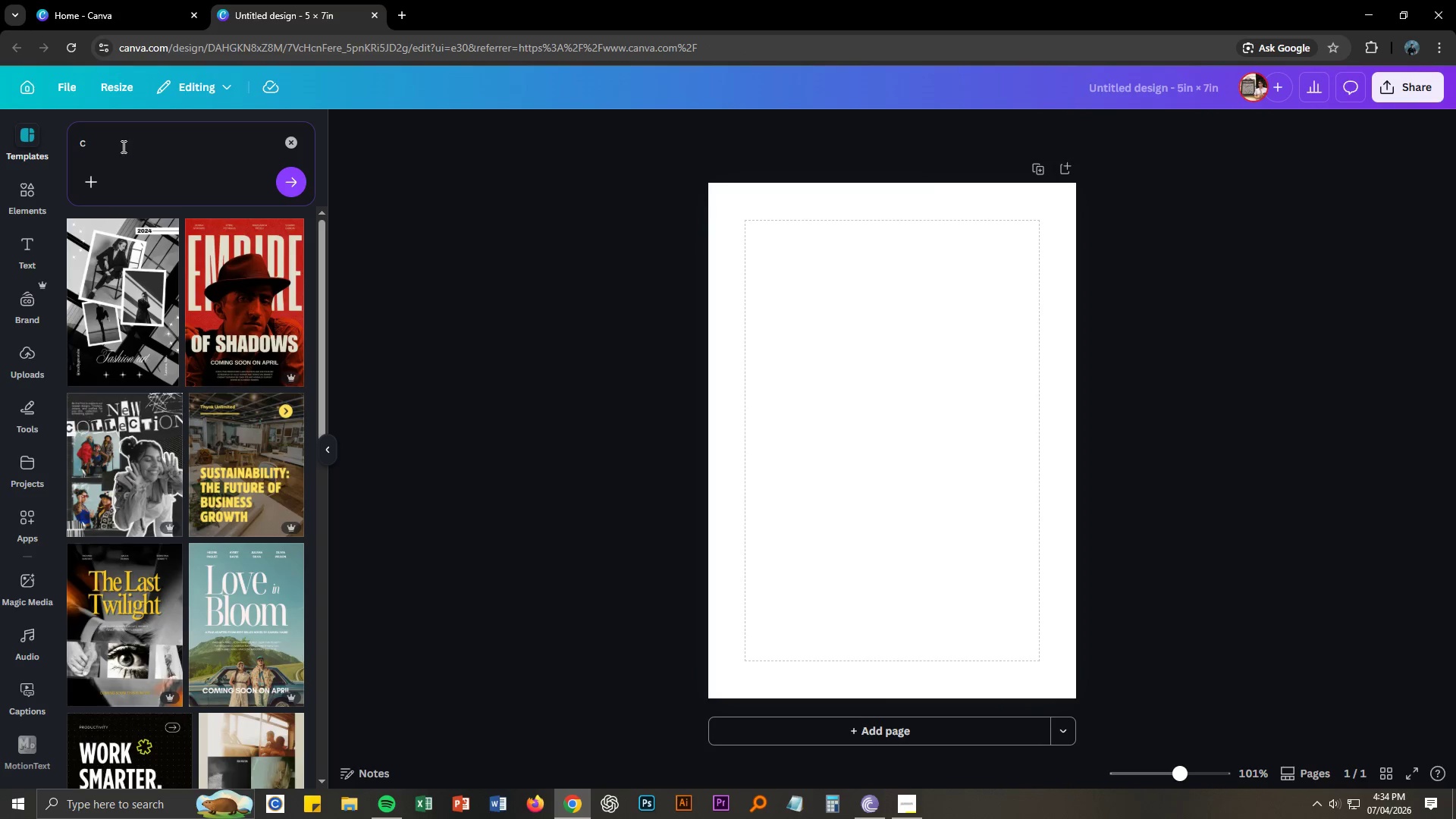 
double_click([122, 146])
 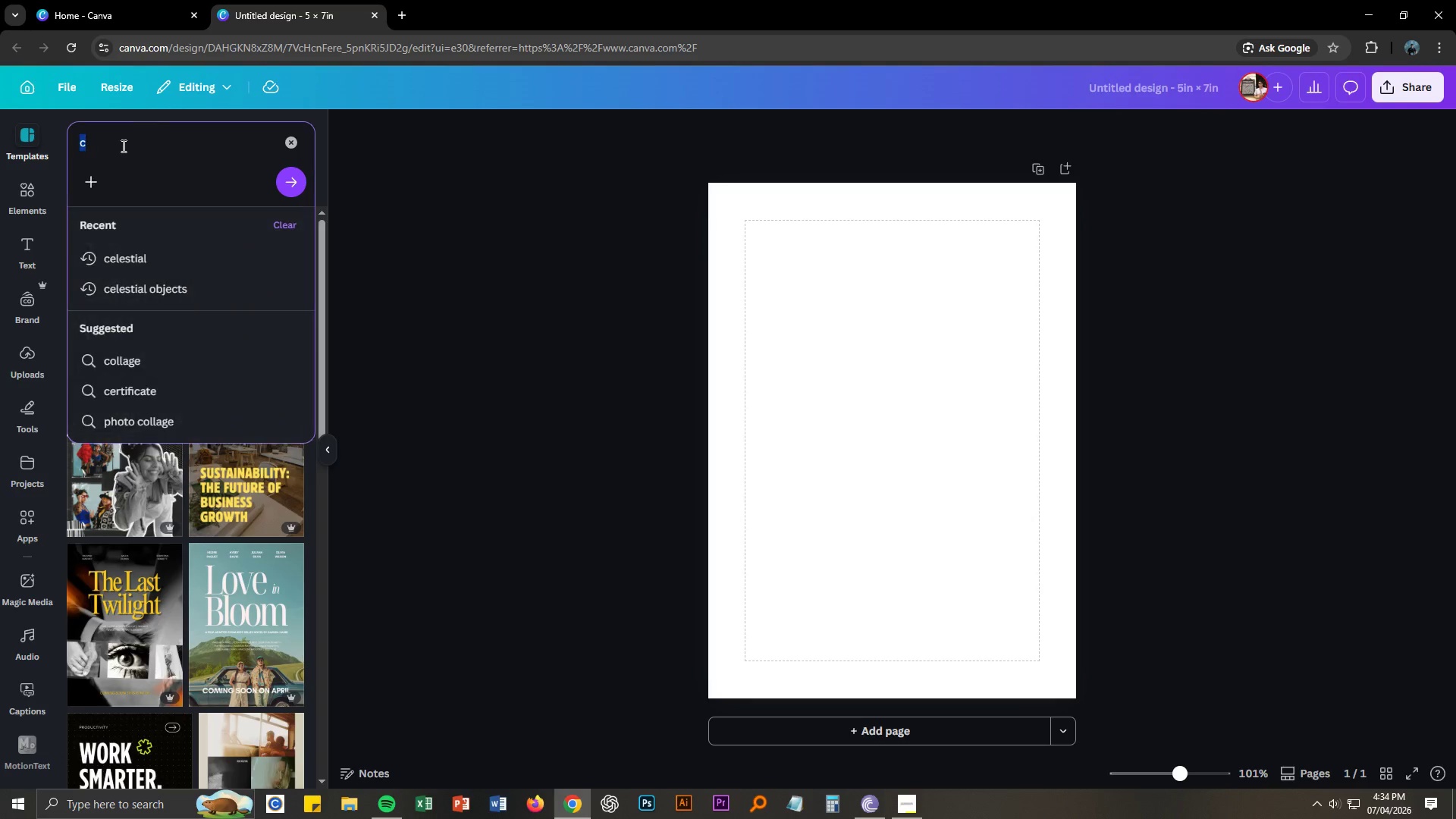 
triple_click([122, 146])
 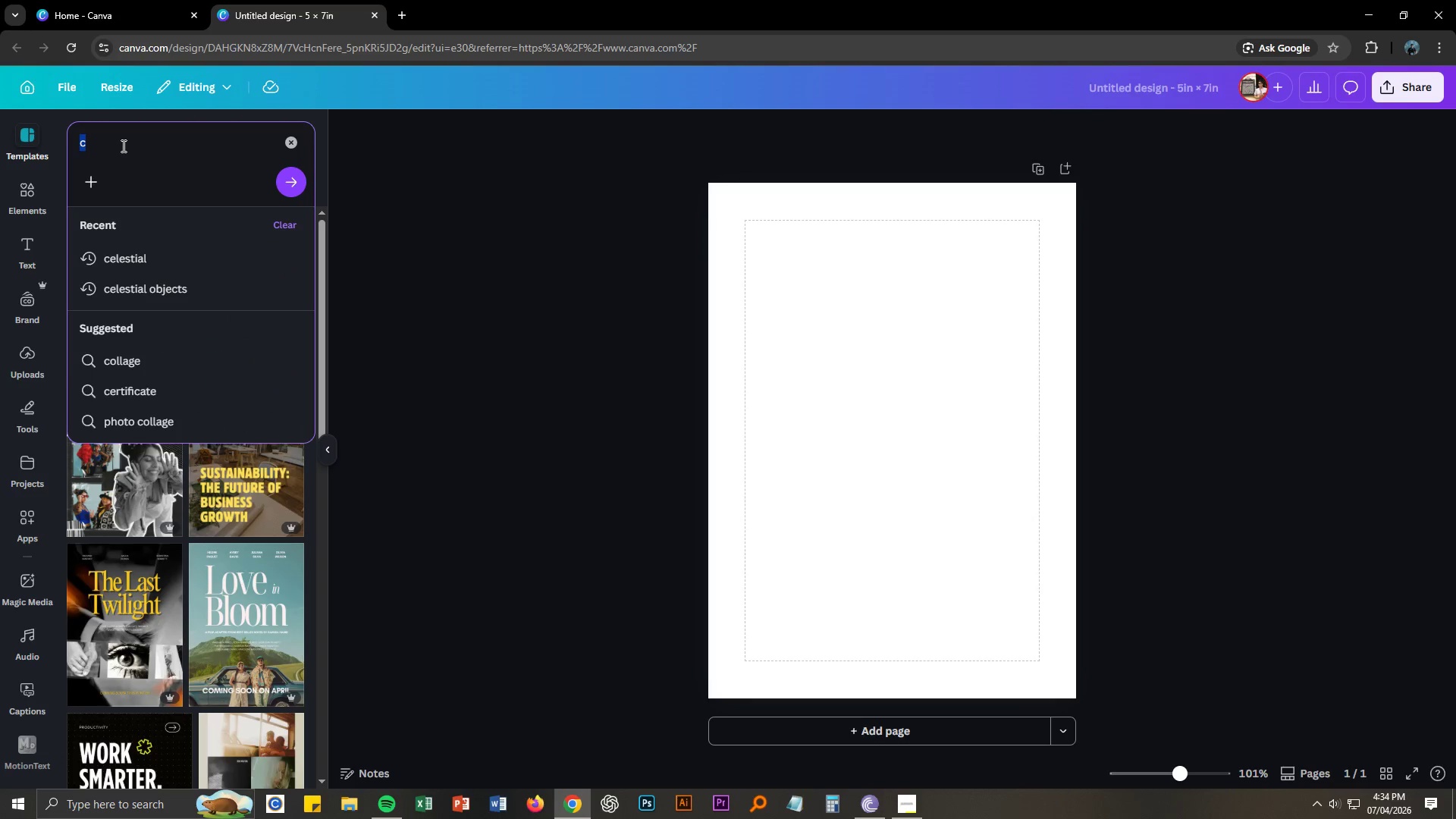 
type(certic)
key(Backspace)
type(ficate Card)
 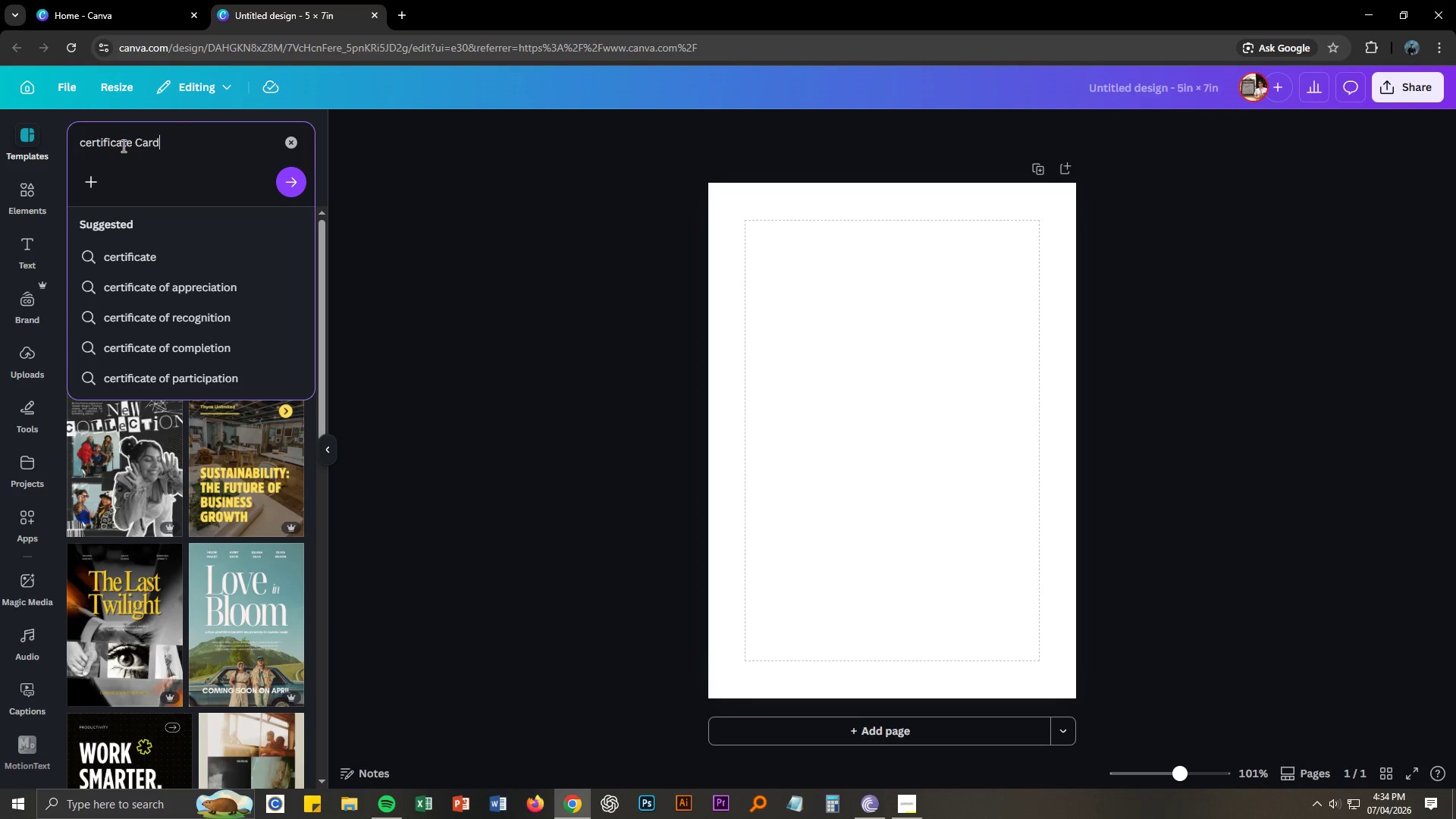 
key(Enter)
 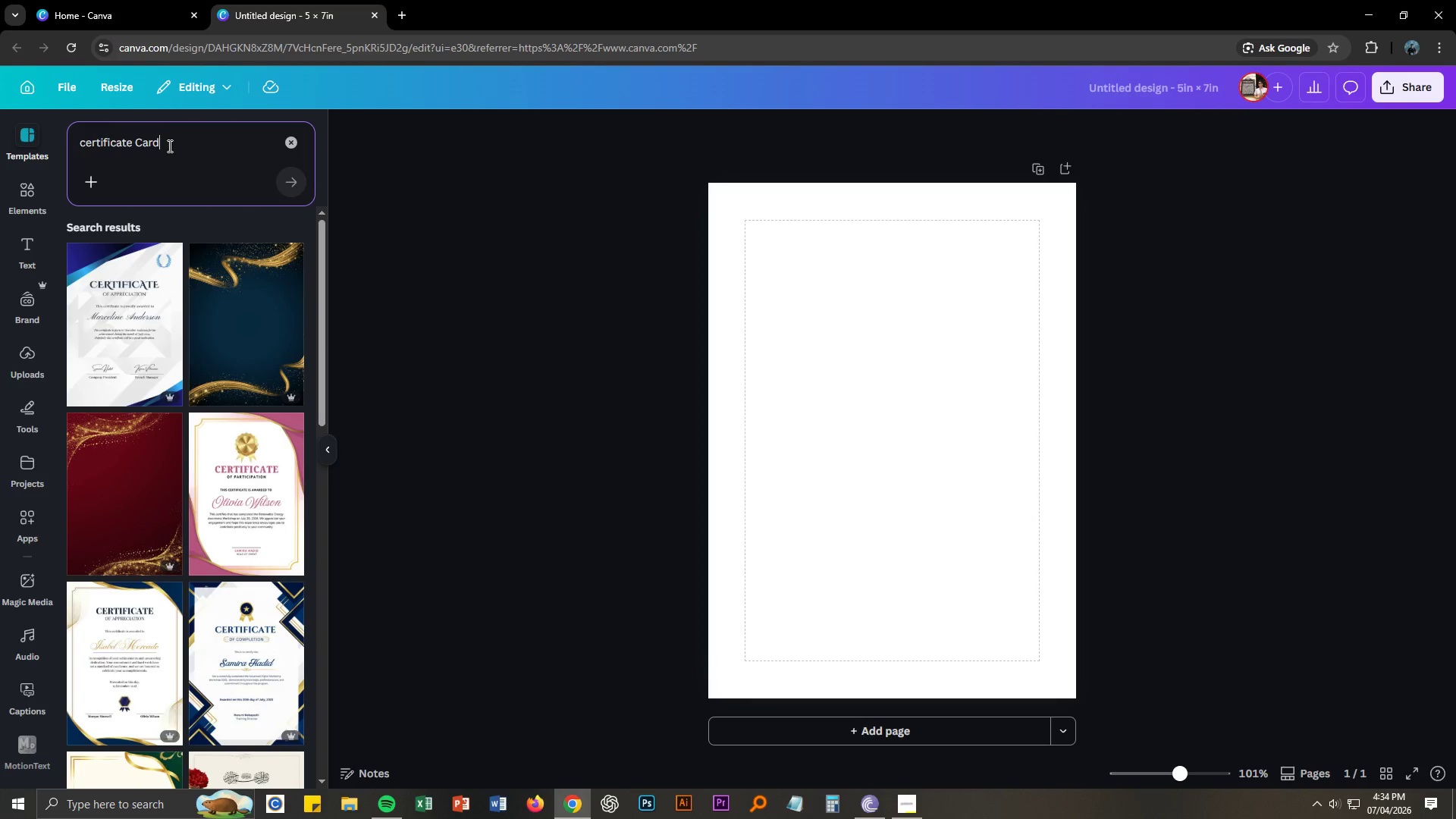 
left_click_drag(start_coordinate=[177, 141], to_coordinate=[137, 145])
 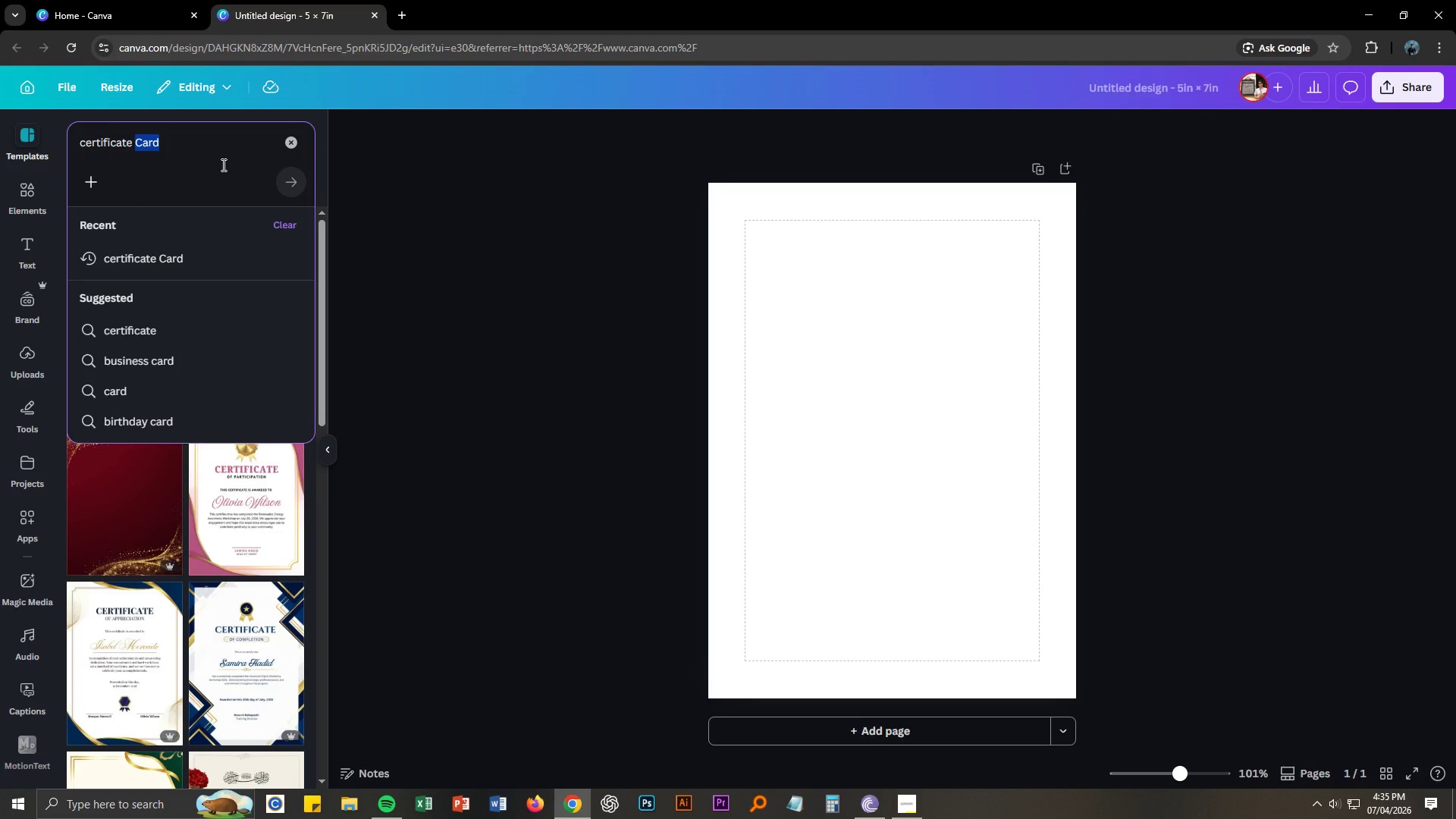 
hold_key(key=ControlLeft, duration=0.39)
 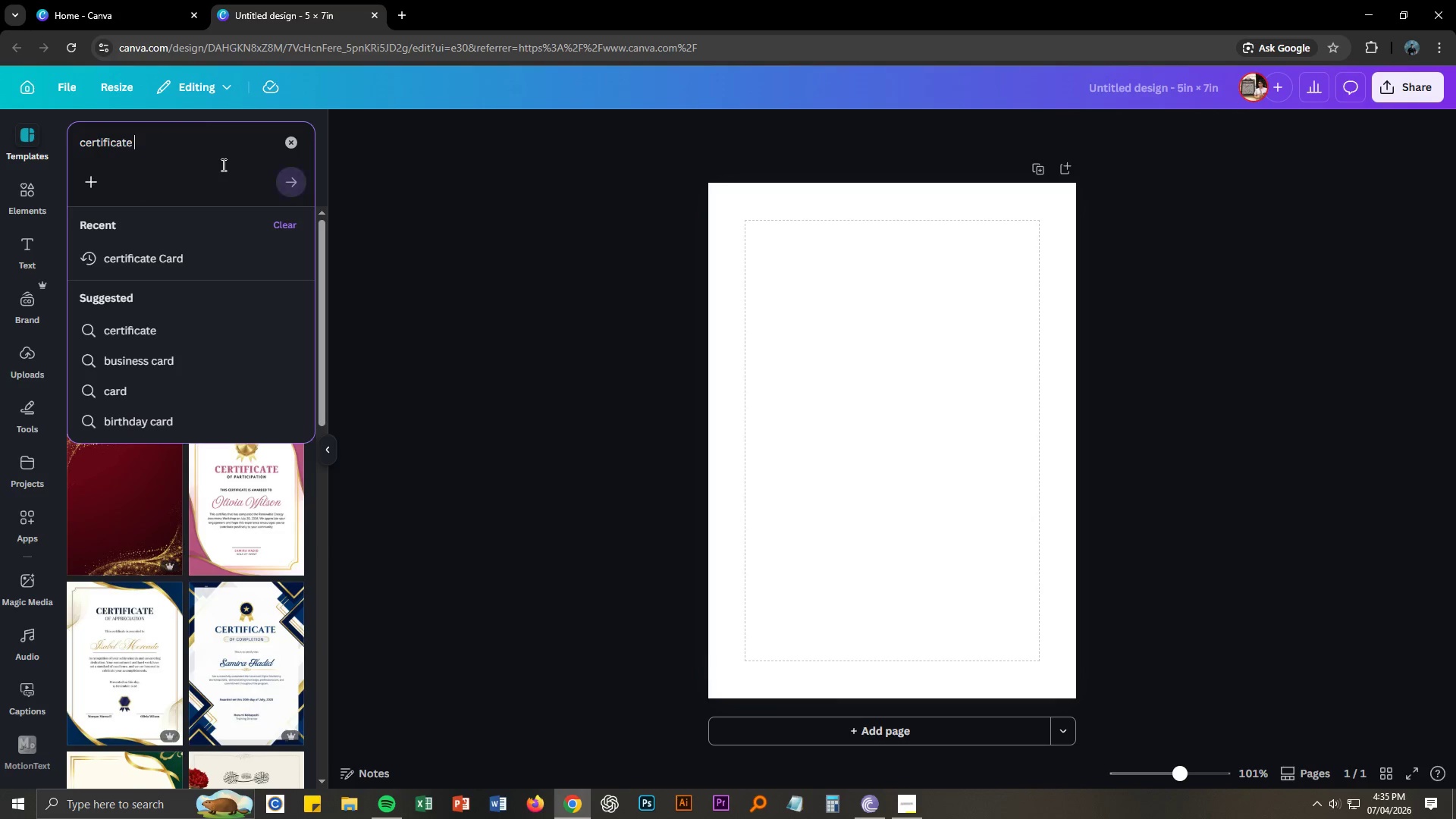 
key(Backspace)
type(card of at)
key(Backspace)
type(uthenticity)
 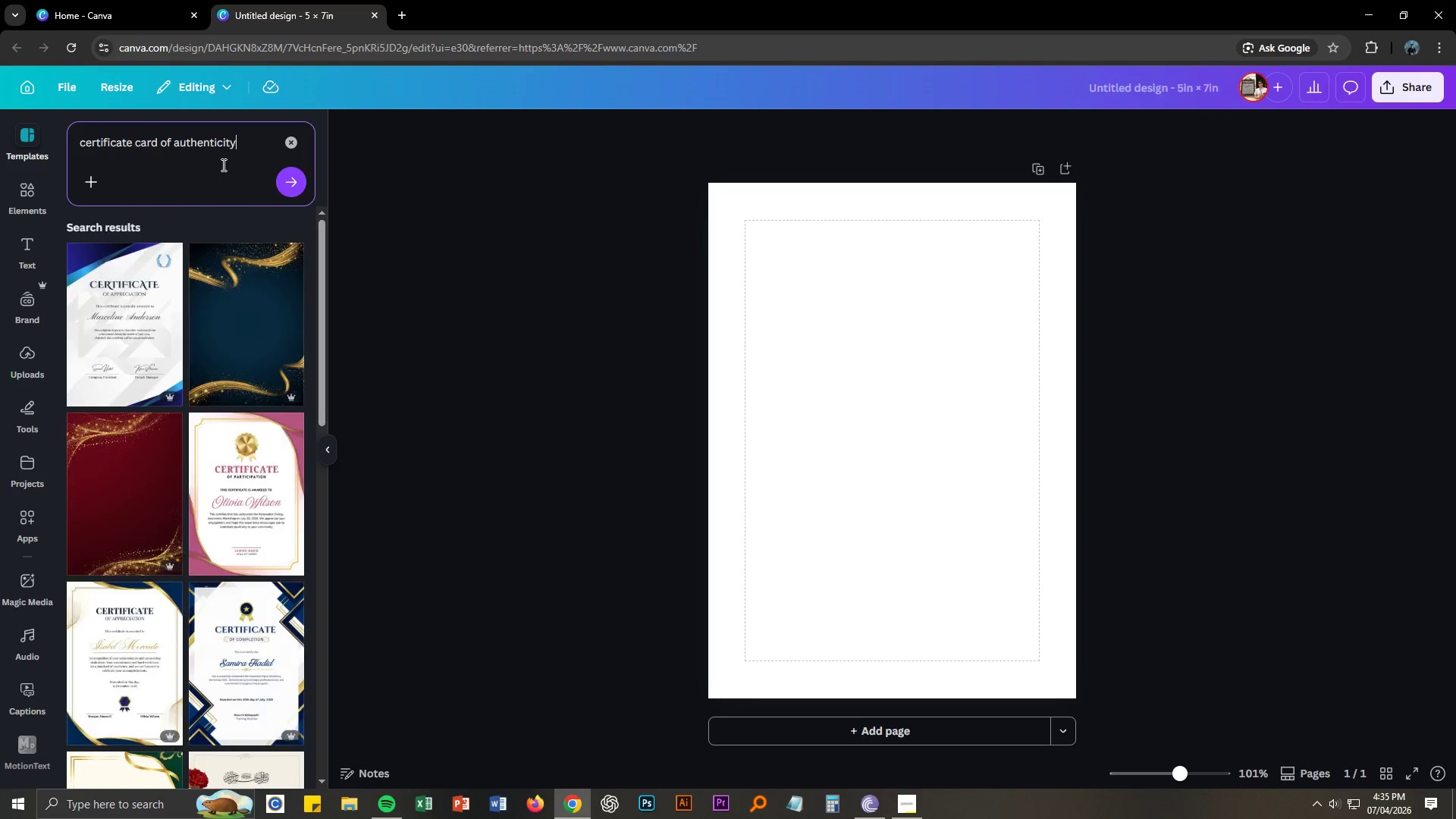 
key(Enter)
 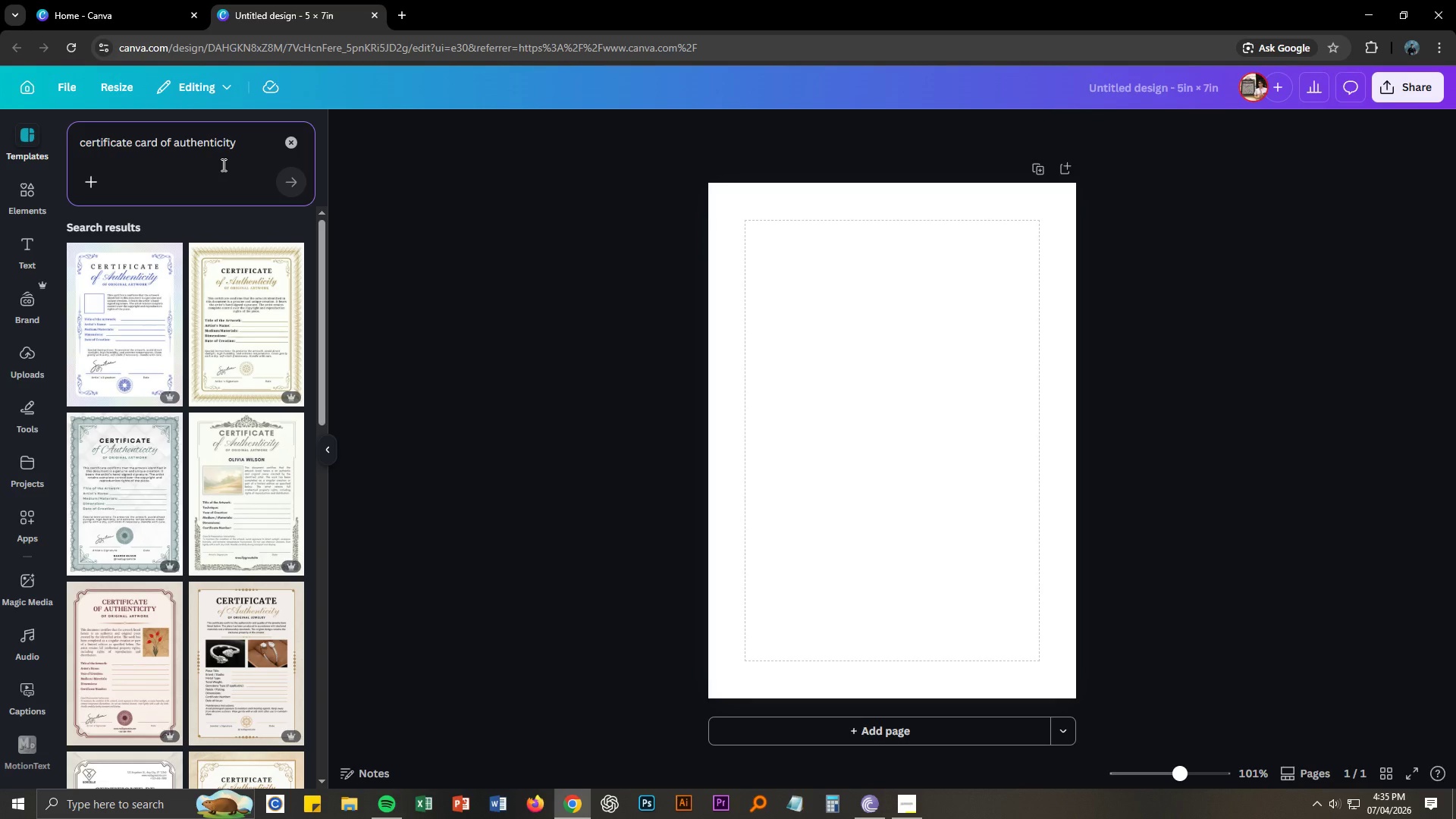 
wait(8.69)
 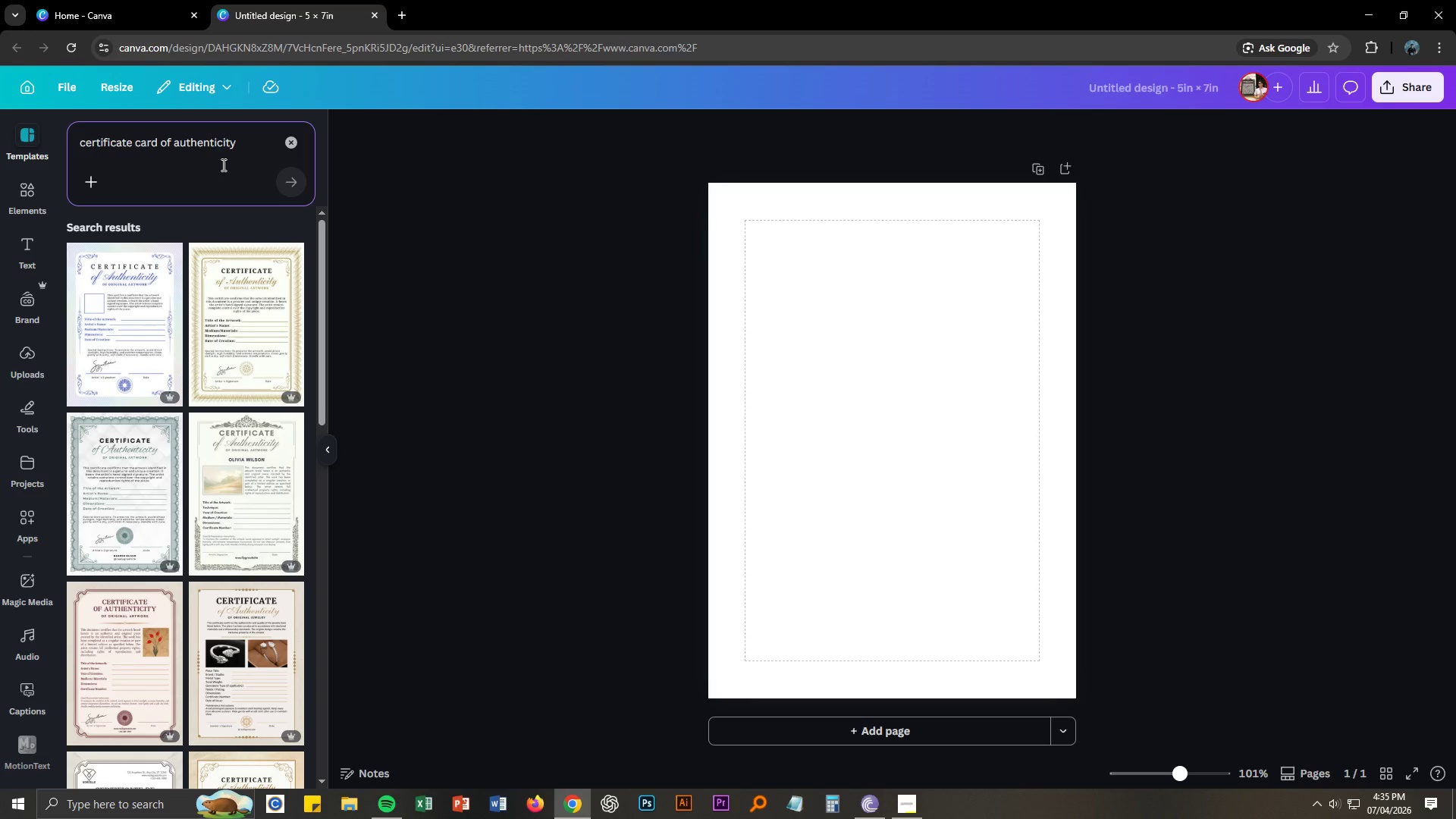 
scroll: coordinate [252, 358], scroll_direction: down, amount: 2.0
 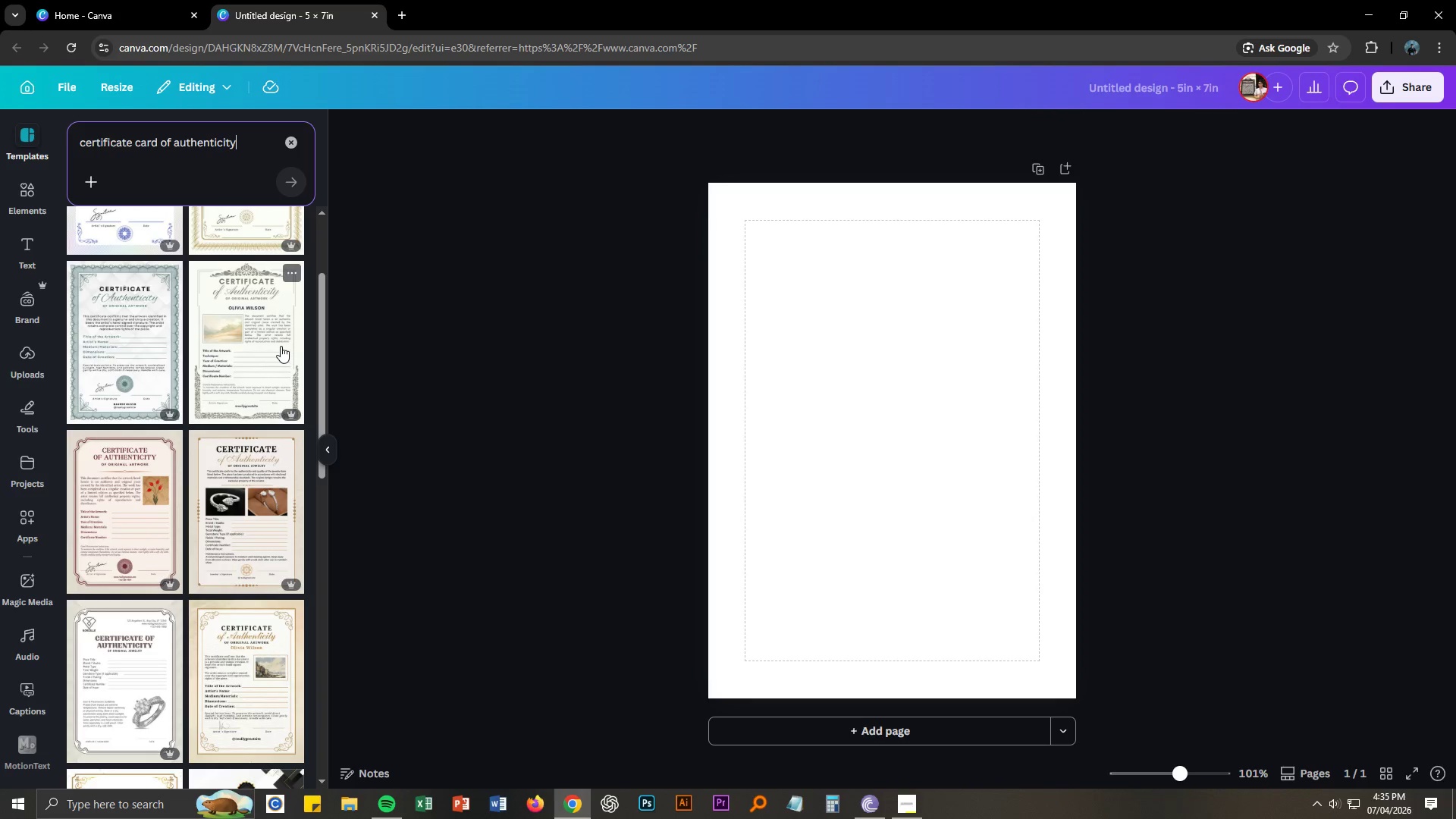 
scroll: coordinate [280, 345], scroll_direction: up, amount: 2.0
 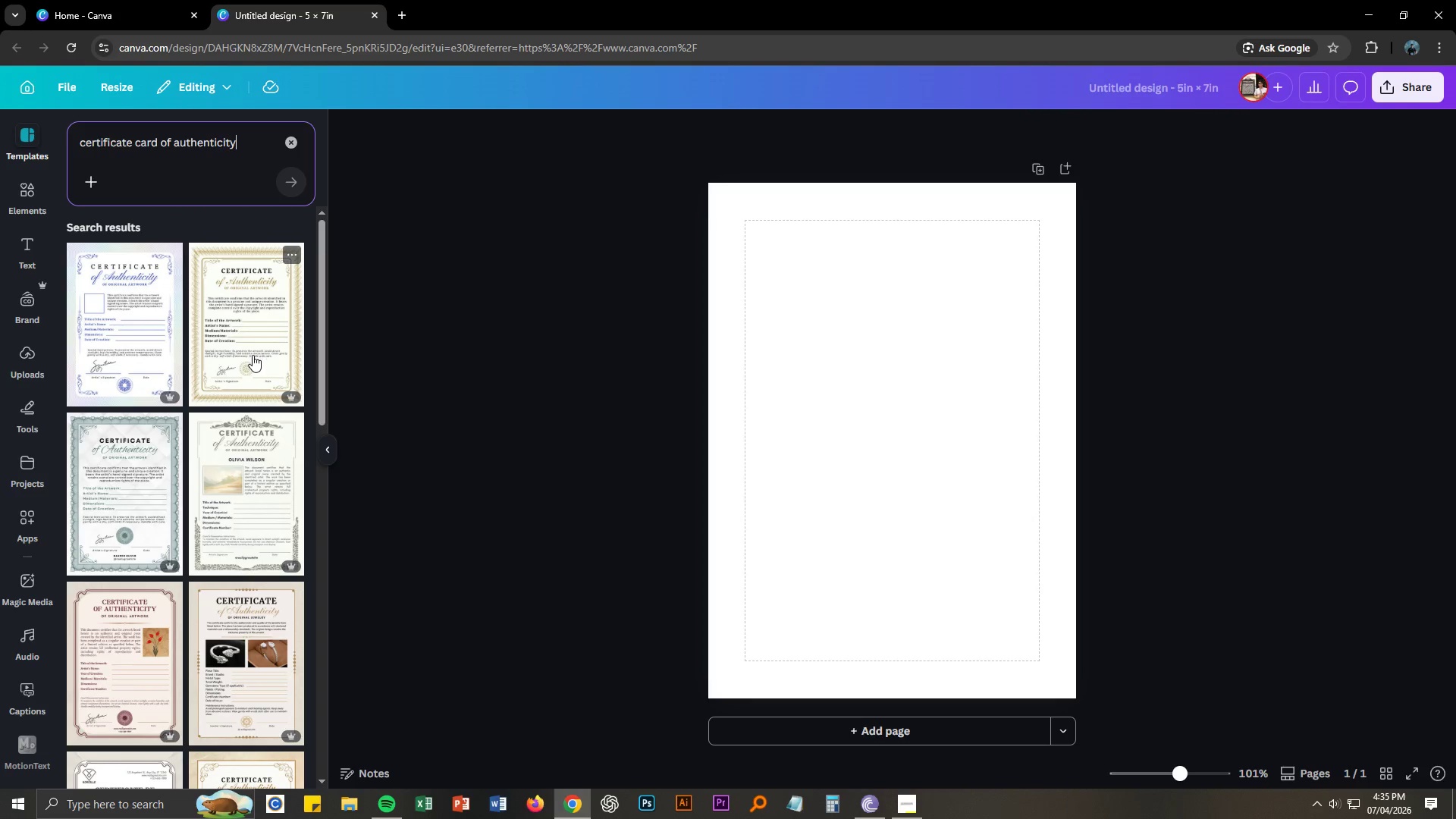 
scroll: coordinate [252, 470], scroll_direction: down, amount: 9.0
 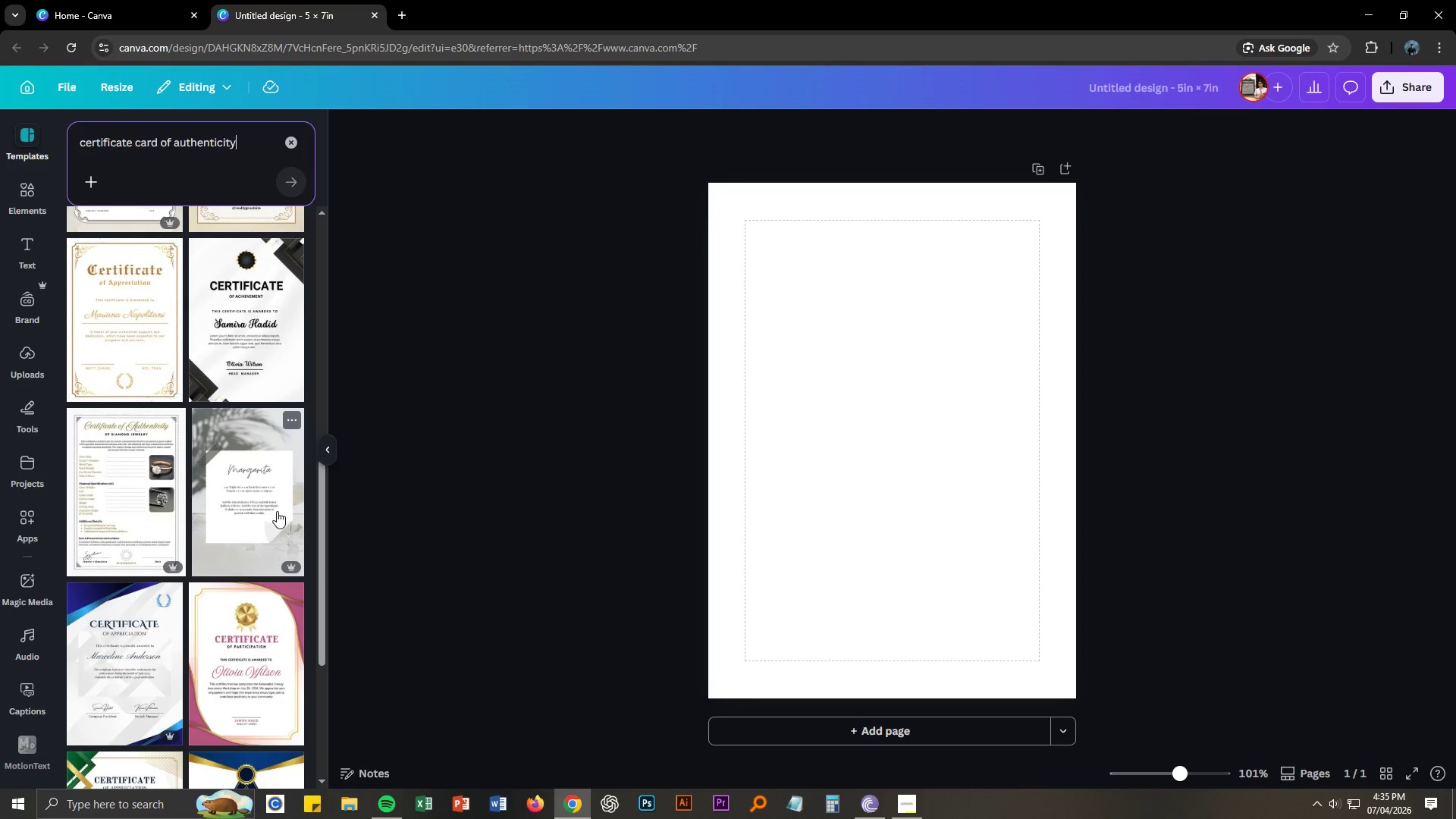 
wait(5.22)
 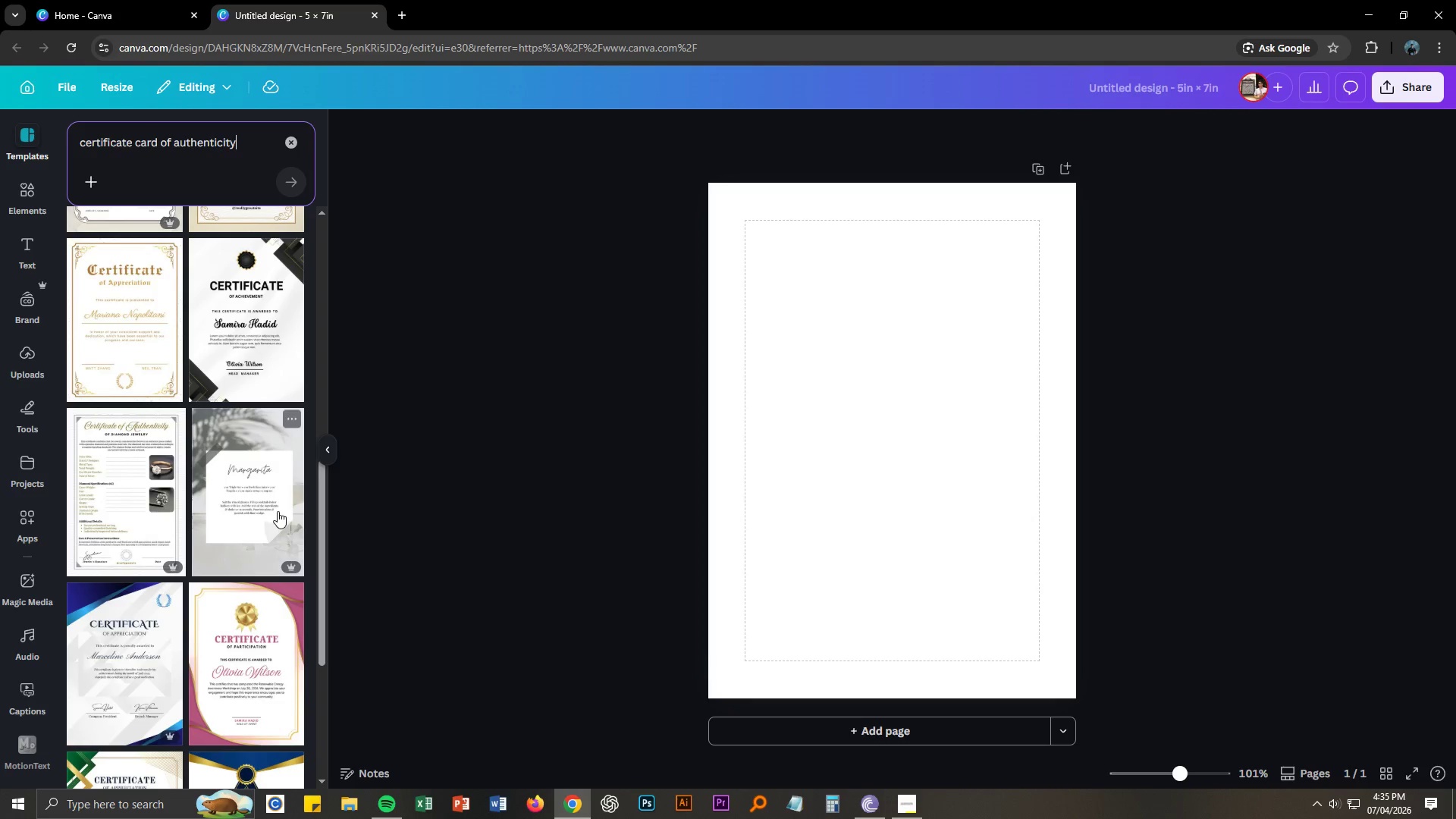 
left_click([277, 511])
 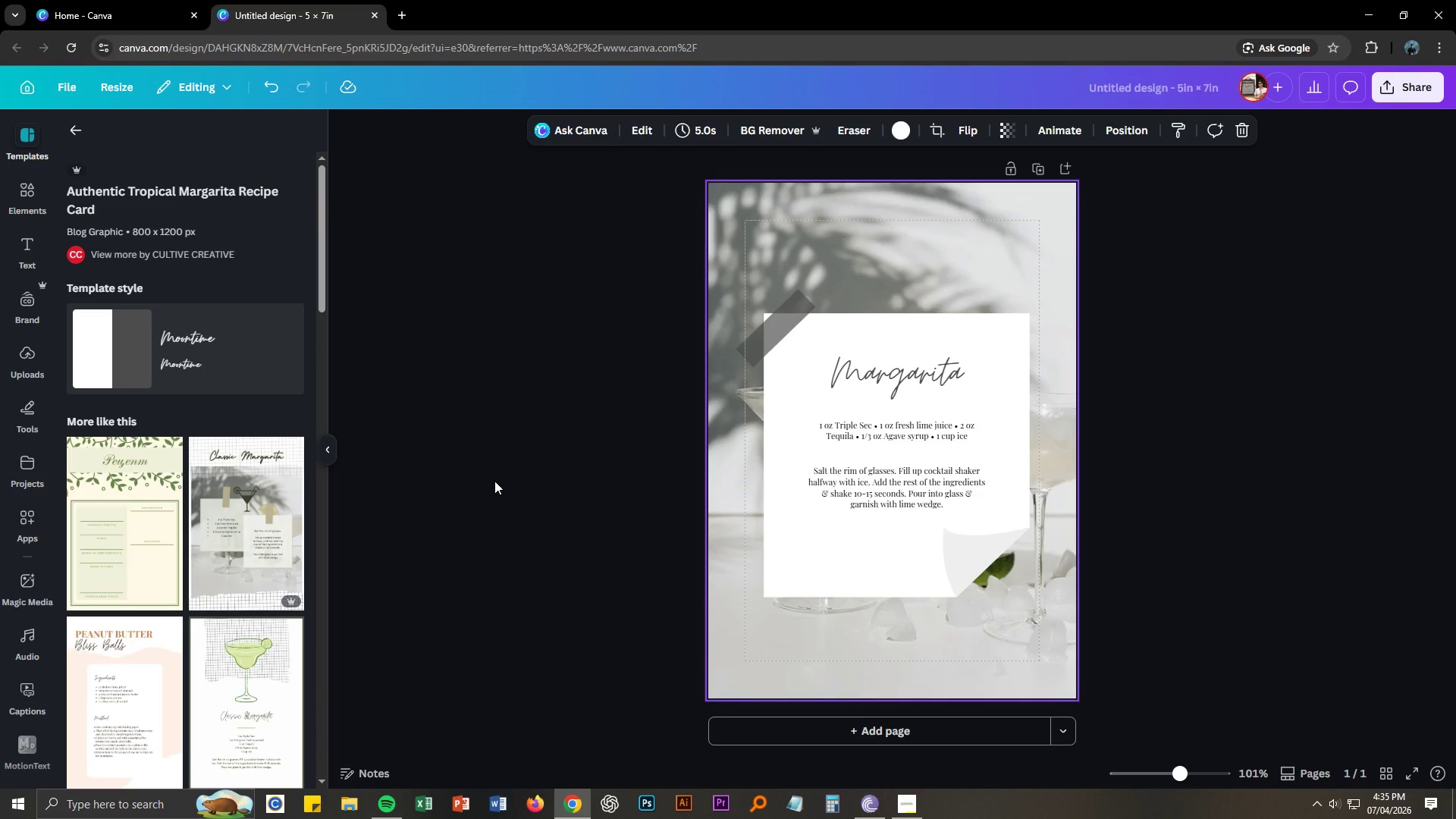 
wait(7.5)
 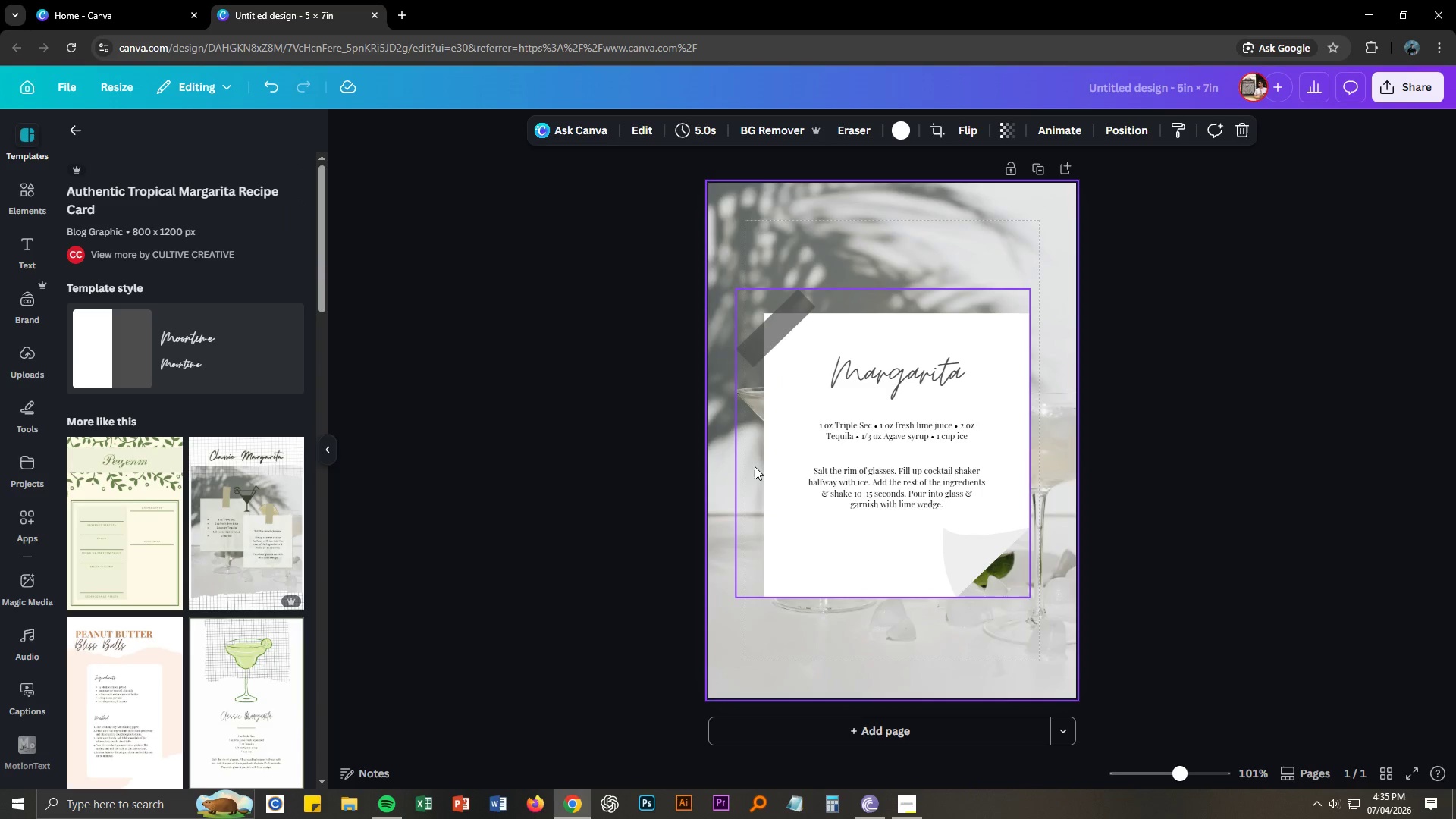 
scroll: coordinate [211, 528], scroll_direction: down, amount: 3.0
 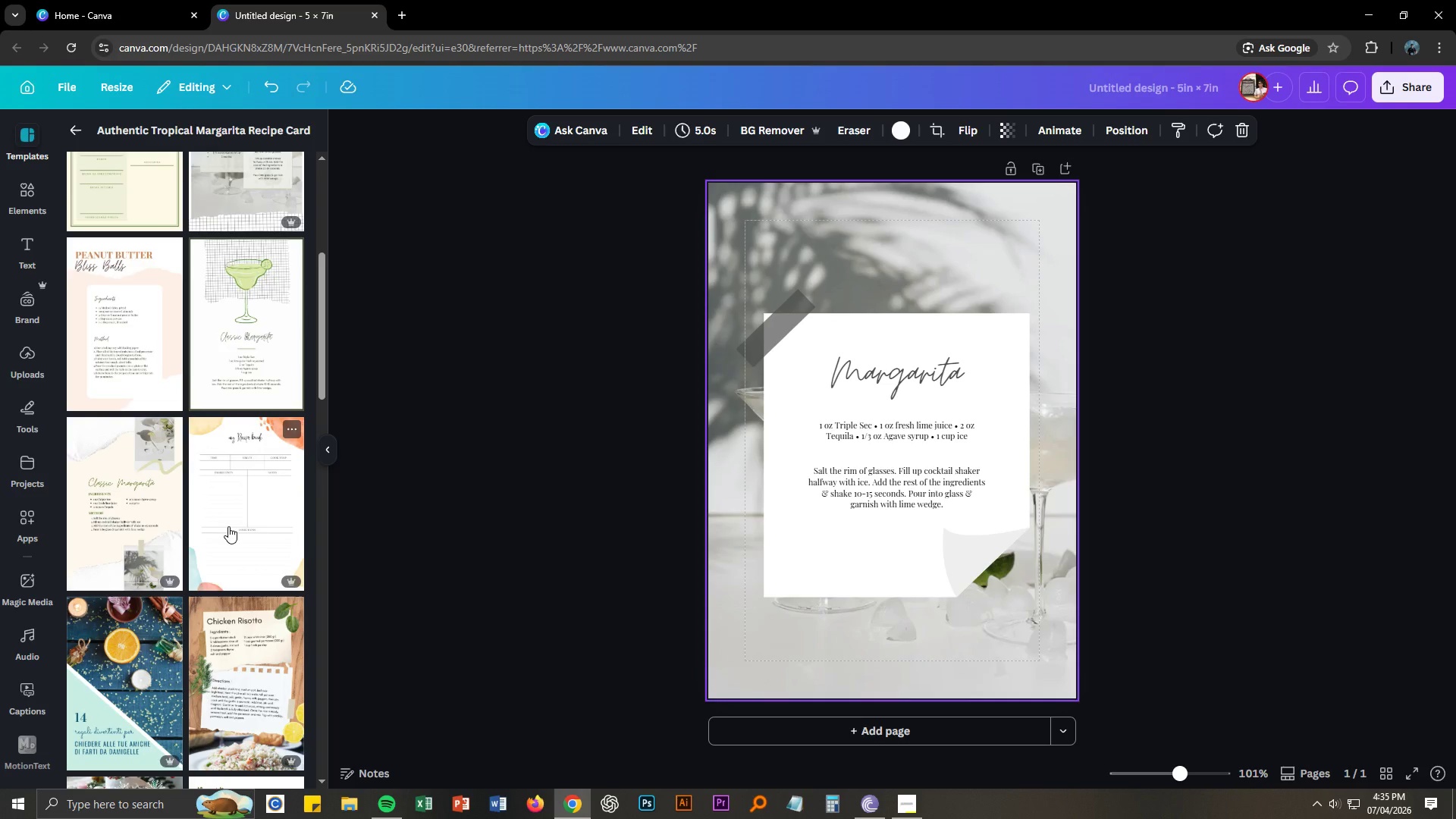 
left_click([228, 526])
 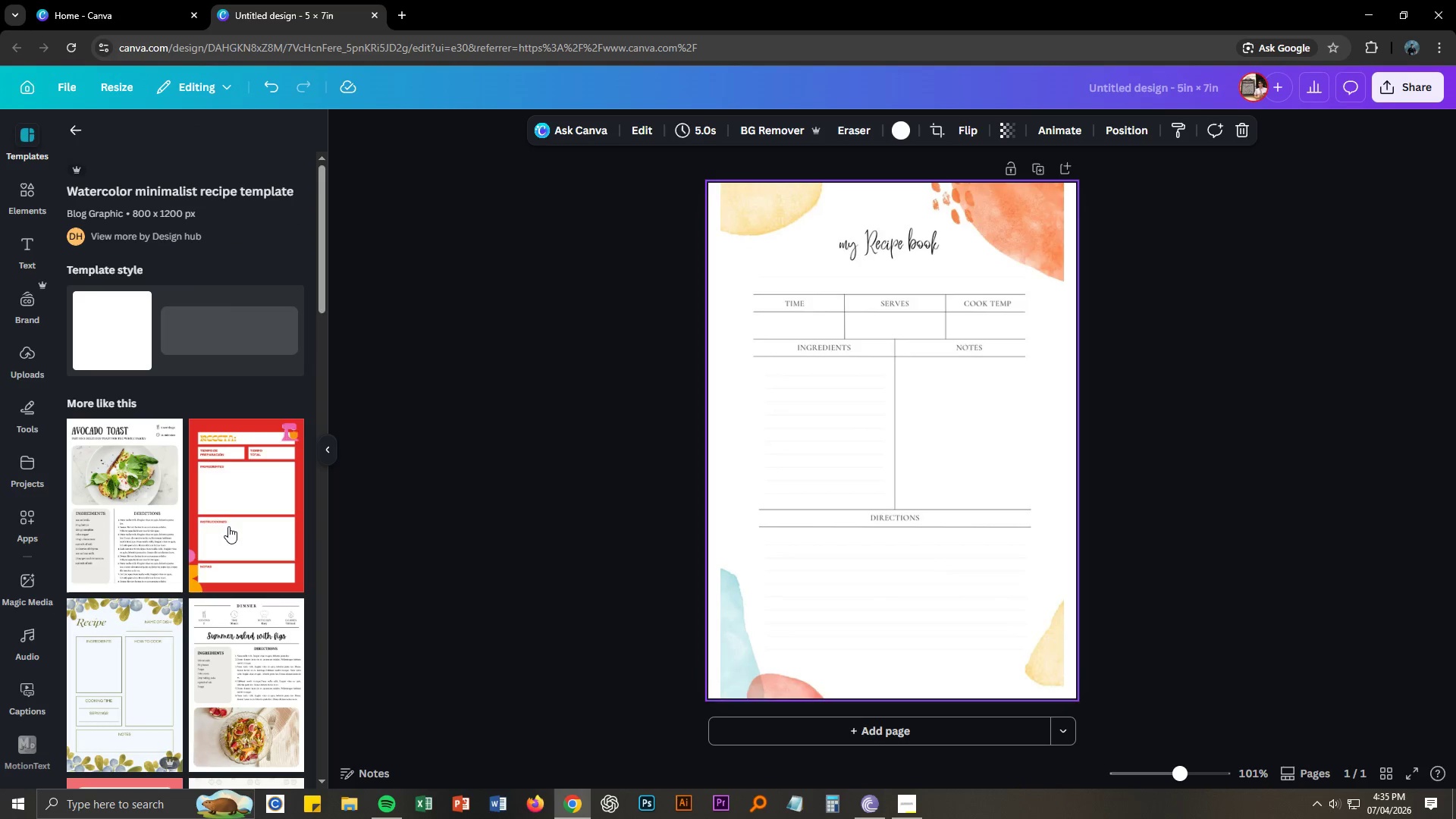 
scroll: coordinate [228, 526], scroll_direction: down, amount: 2.0
 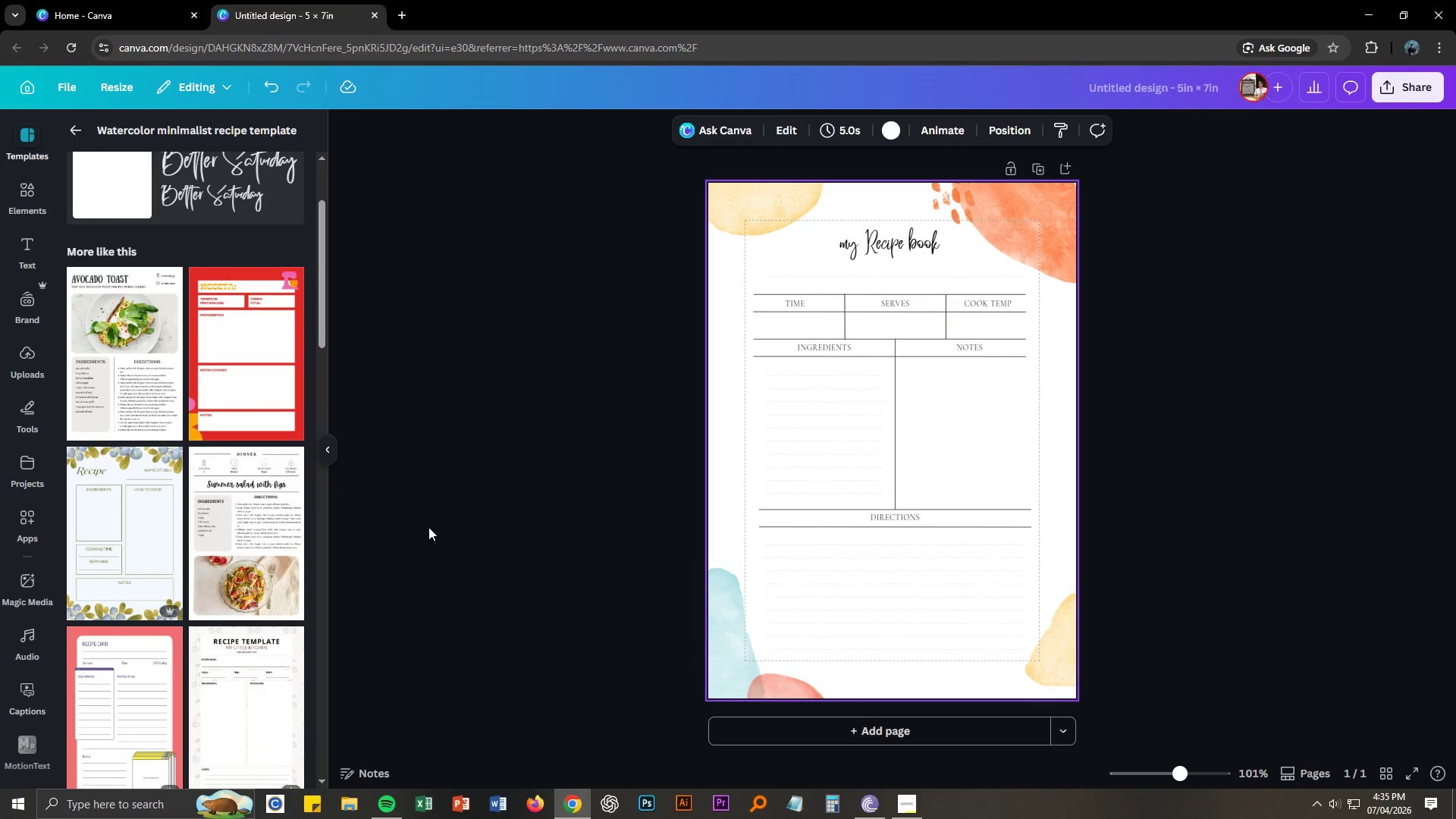 
wait(6.1)
 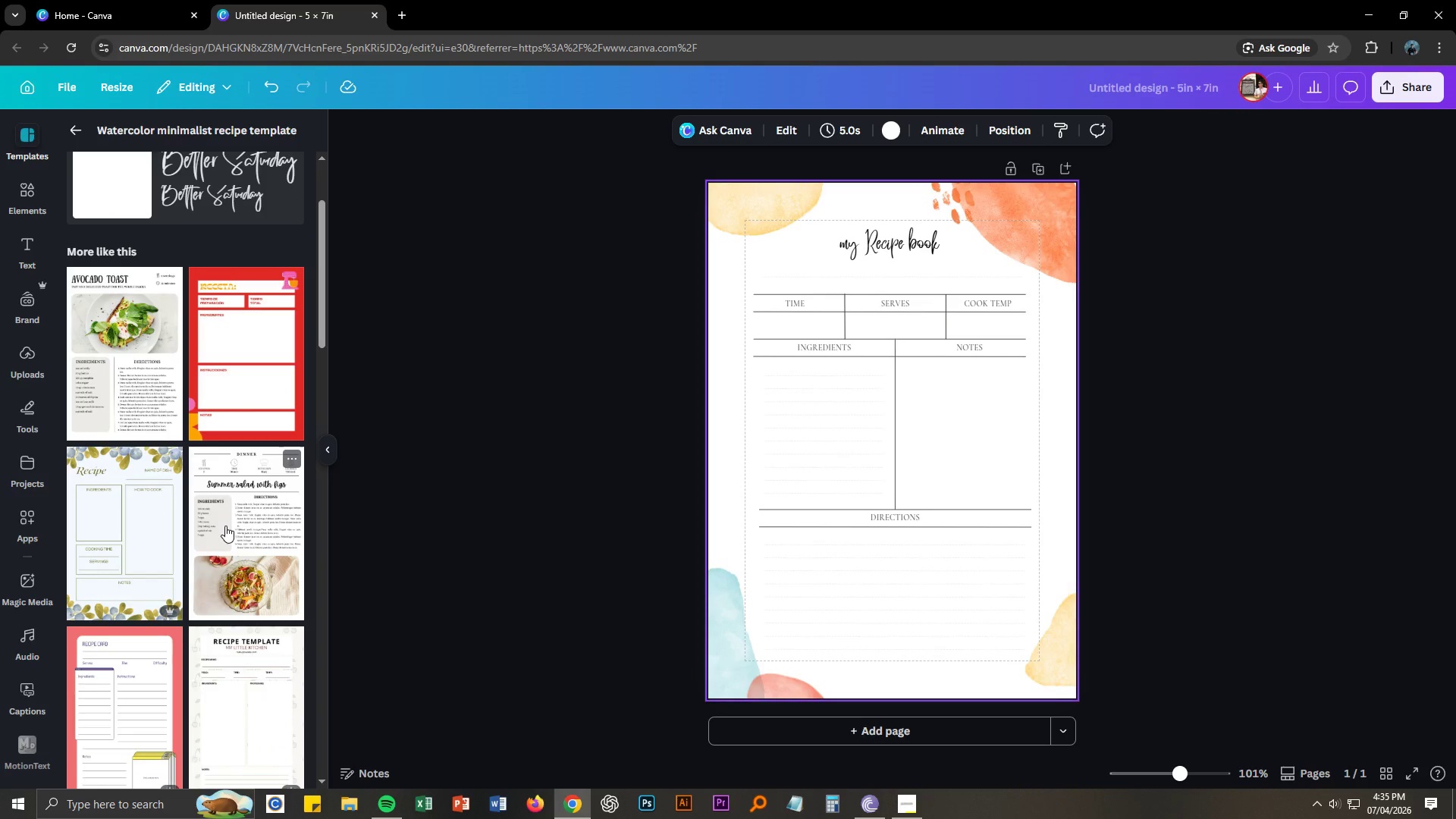 
scroll: coordinate [578, 528], scroll_direction: up, amount: 4.0
 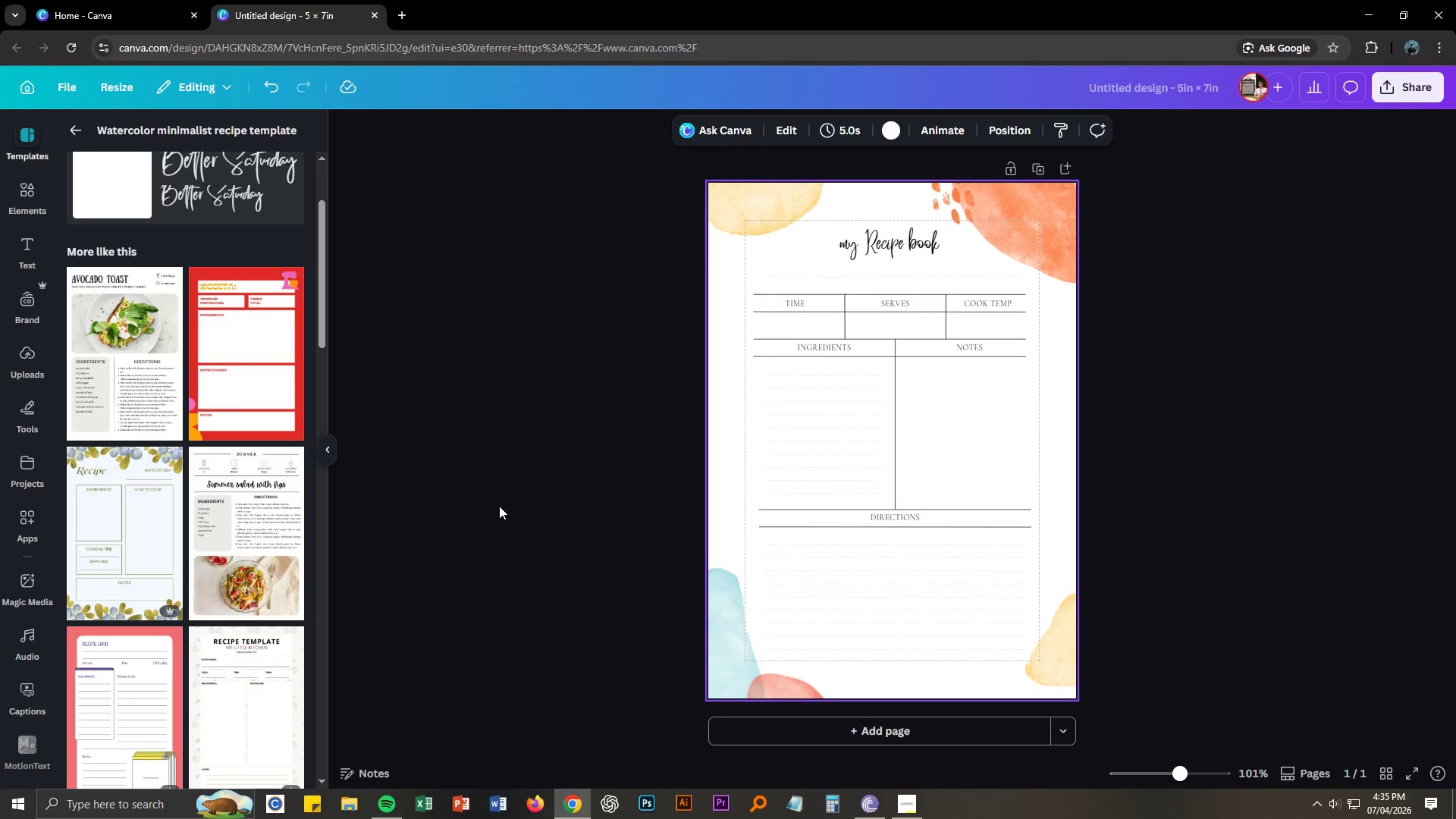 
wait(8.73)
 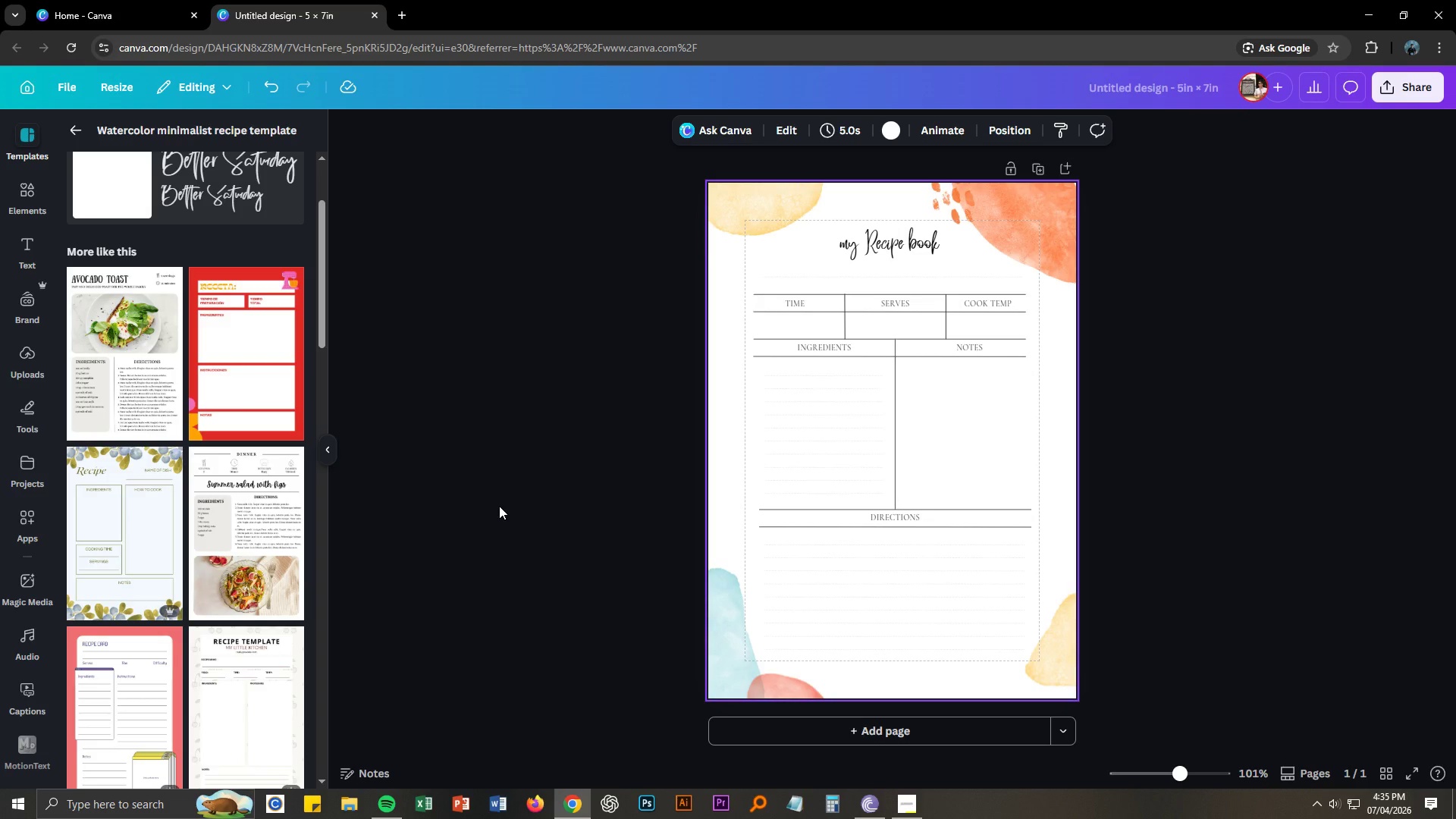 
scroll: coordinate [168, 368], scroll_direction: up, amount: 15.0
 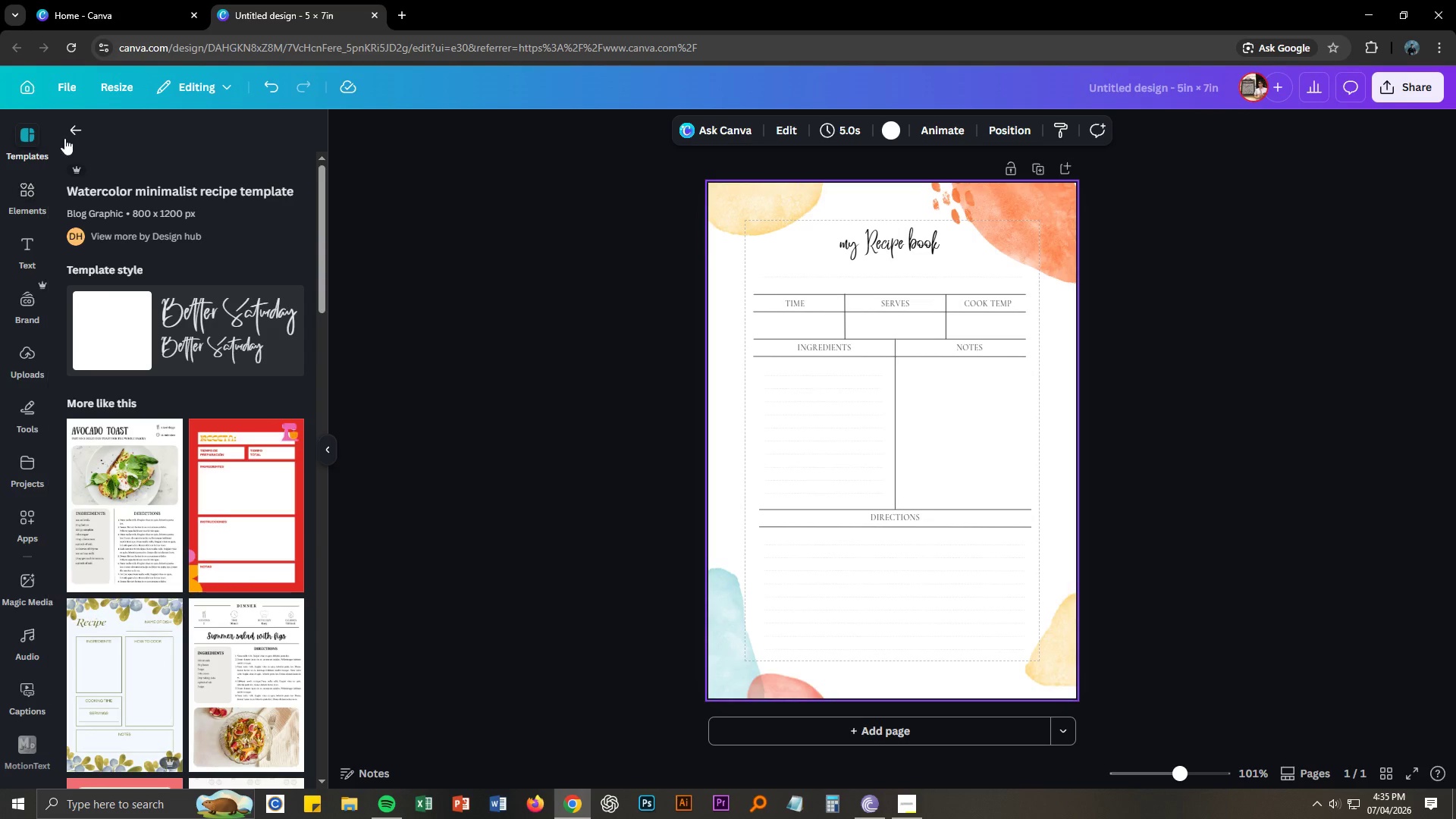 
left_click([67, 133])
 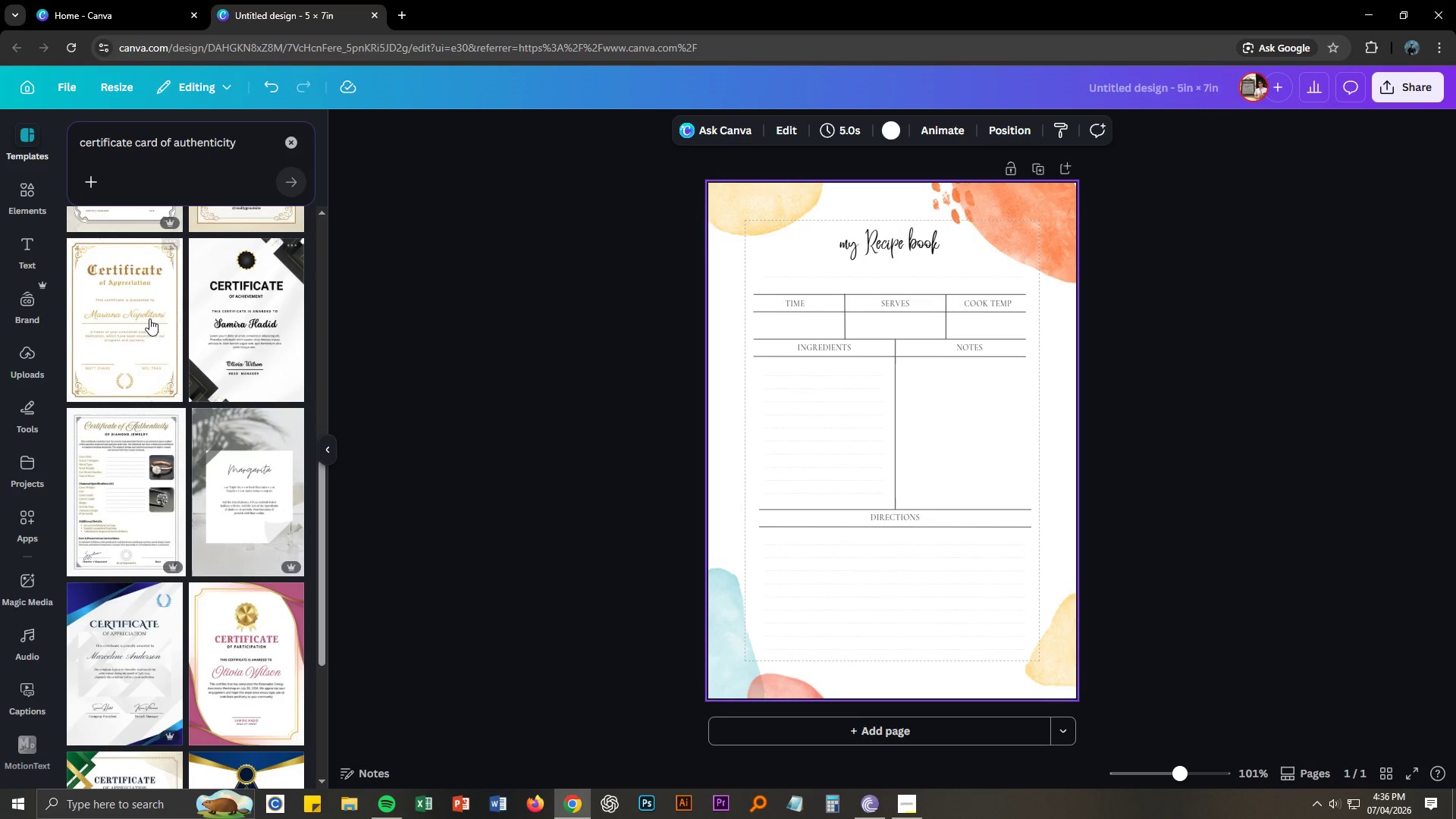 
scroll: coordinate [149, 318], scroll_direction: up, amount: 1.0
 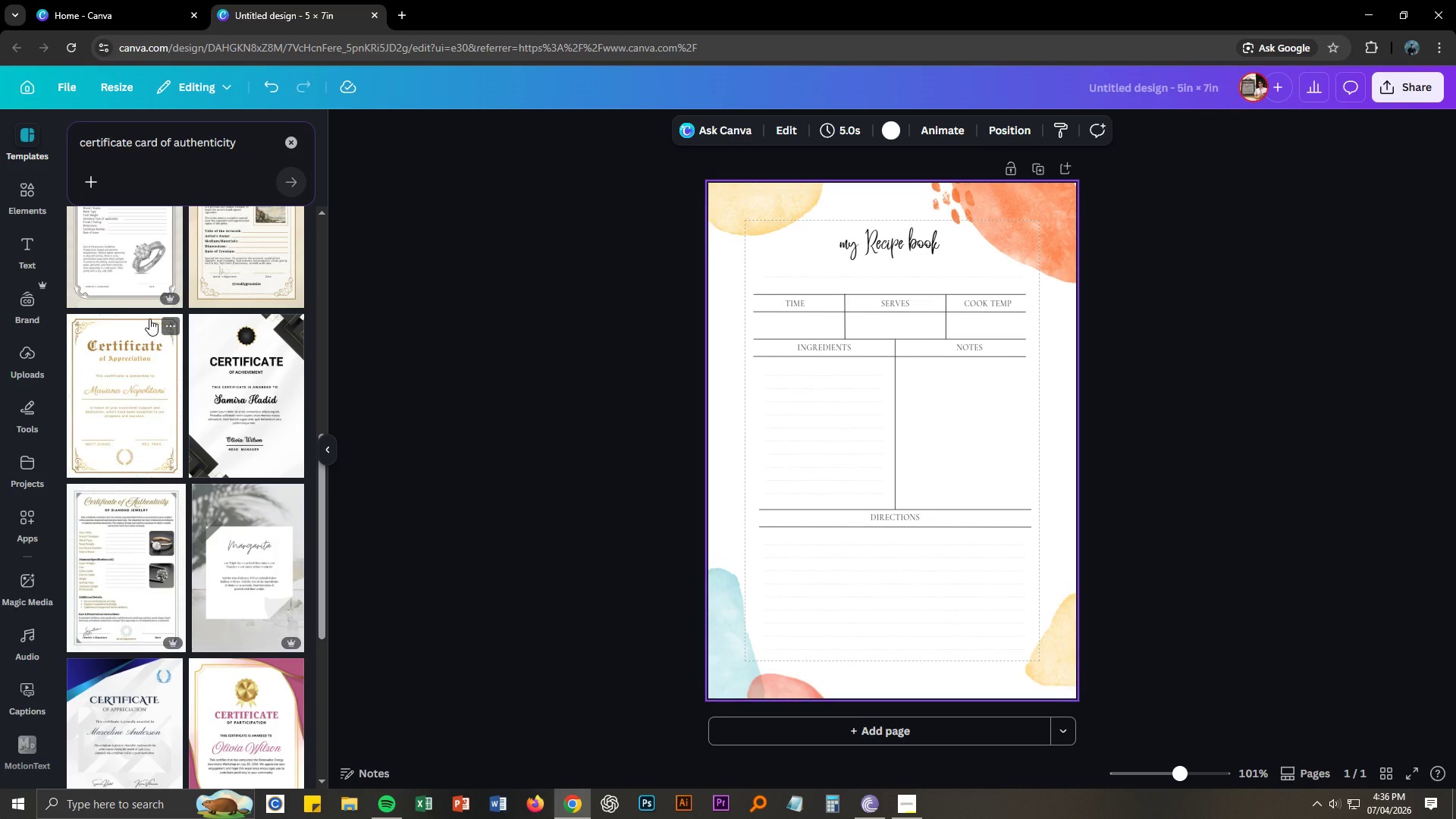 
scroll: coordinate [136, 322], scroll_direction: down, amount: 4.0
 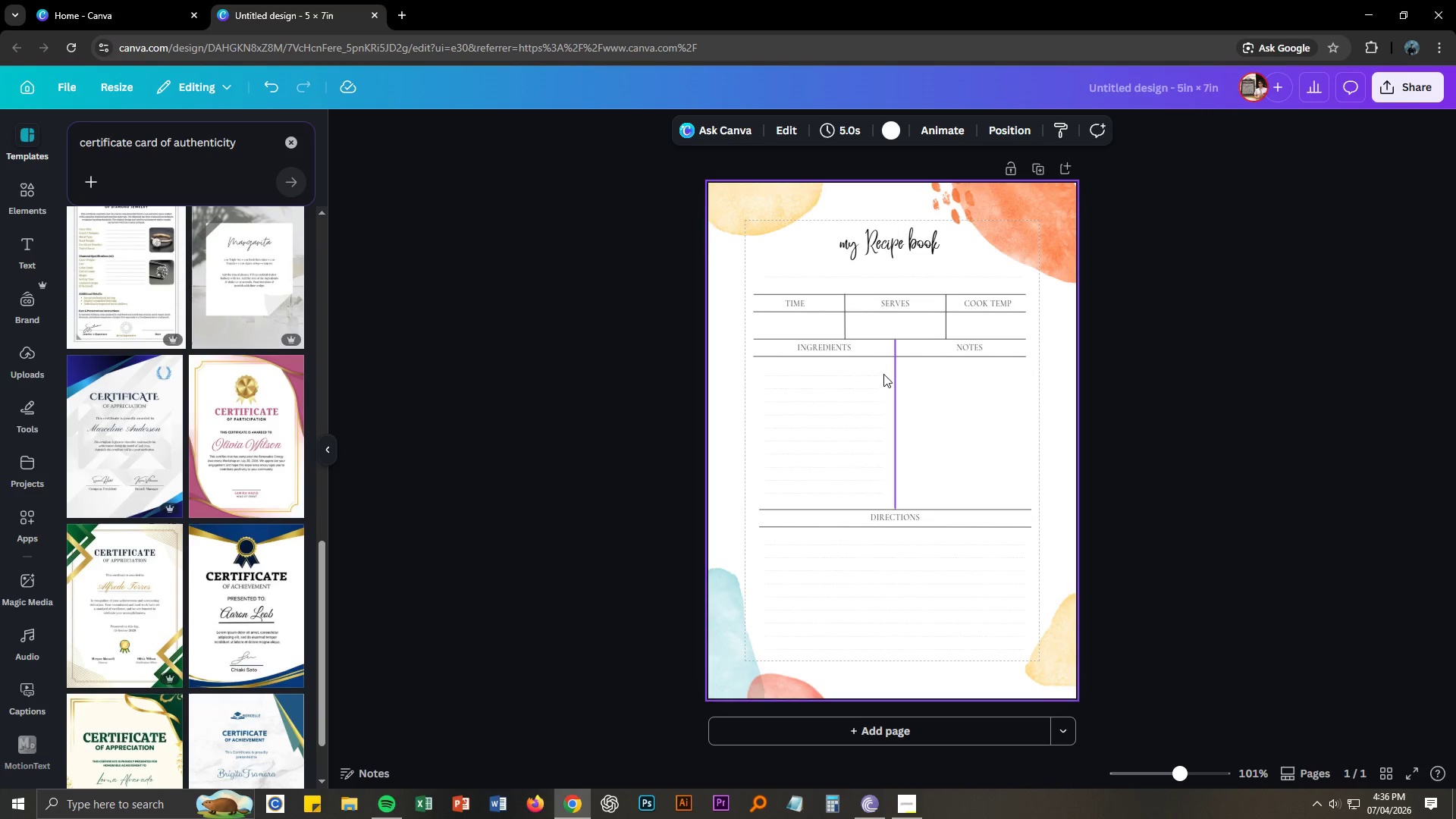 
scroll: coordinate [267, 325], scroll_direction: up, amount: 12.0
 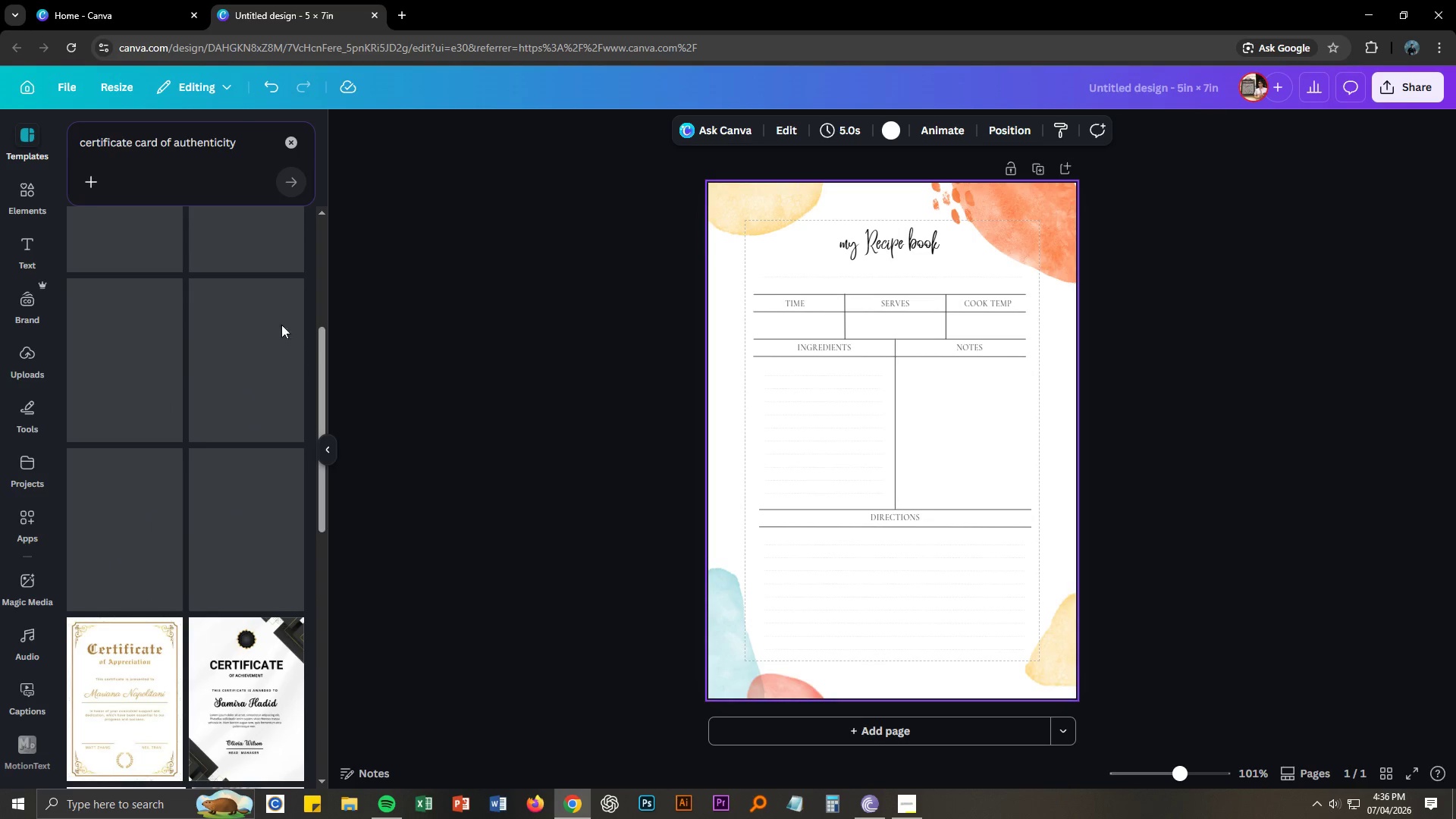 
key(Control+Z)
 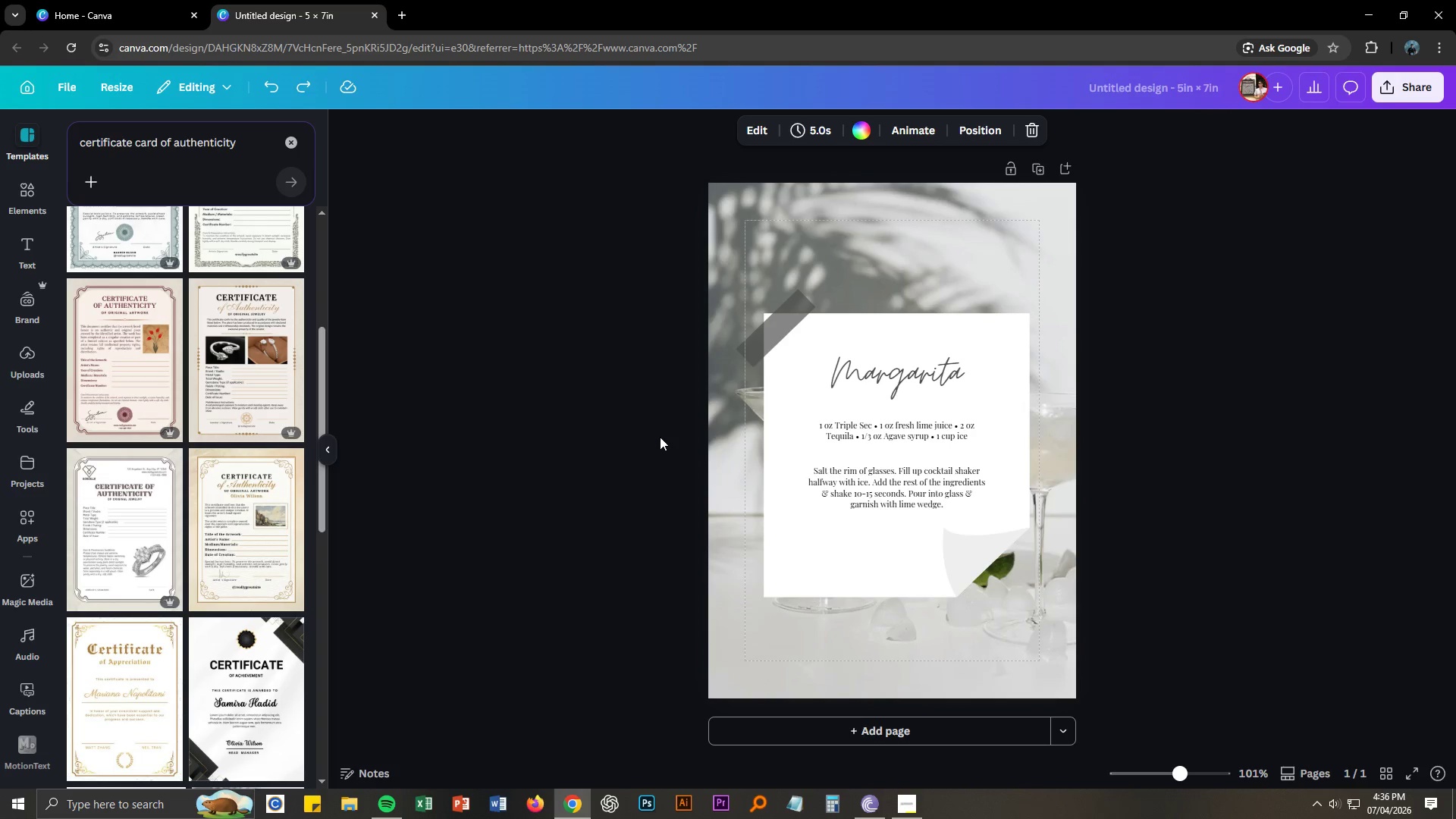 
key(Control+Z)
 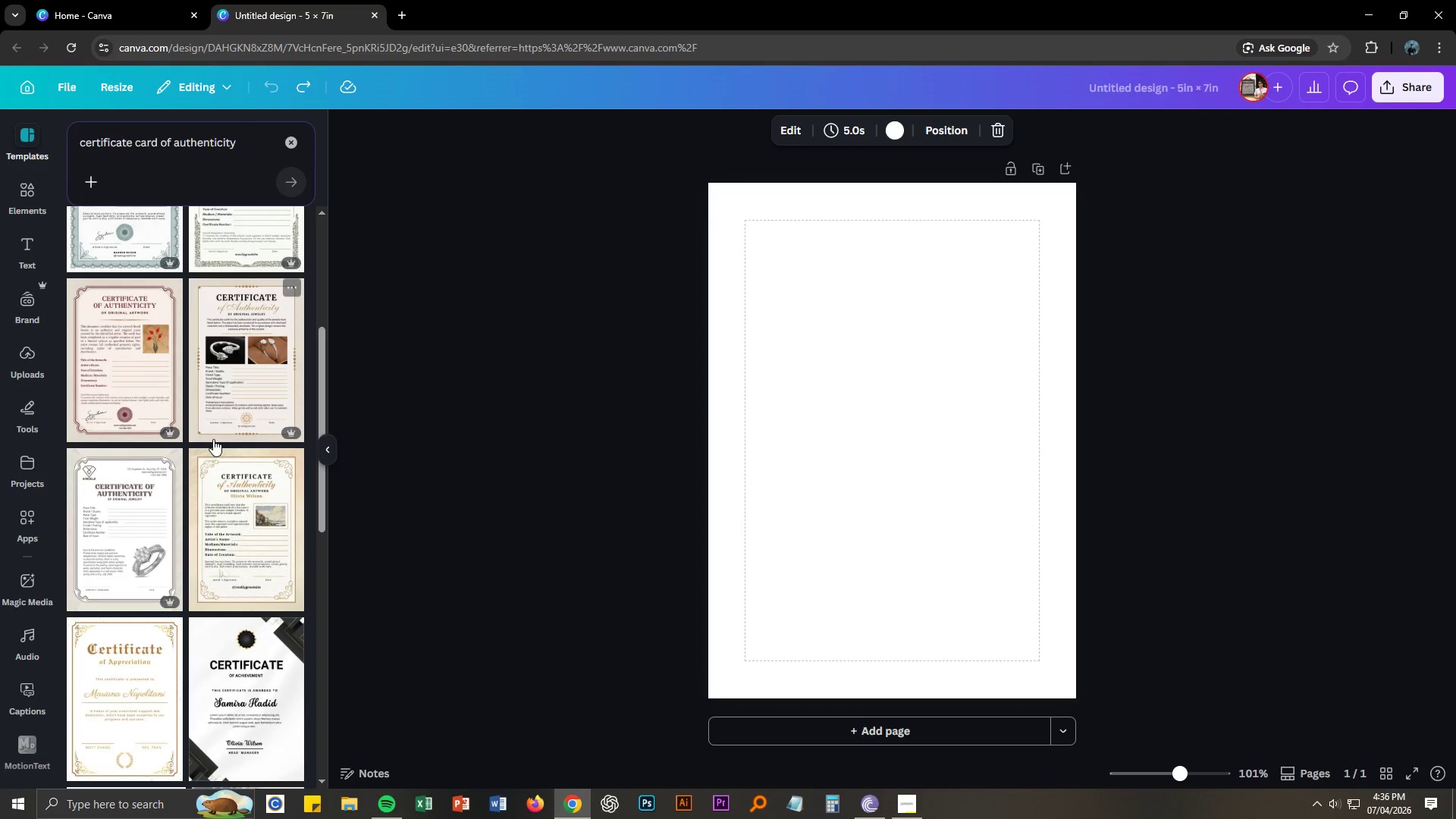 
scroll: coordinate [213, 439], scroll_direction: up, amount: 2.0
 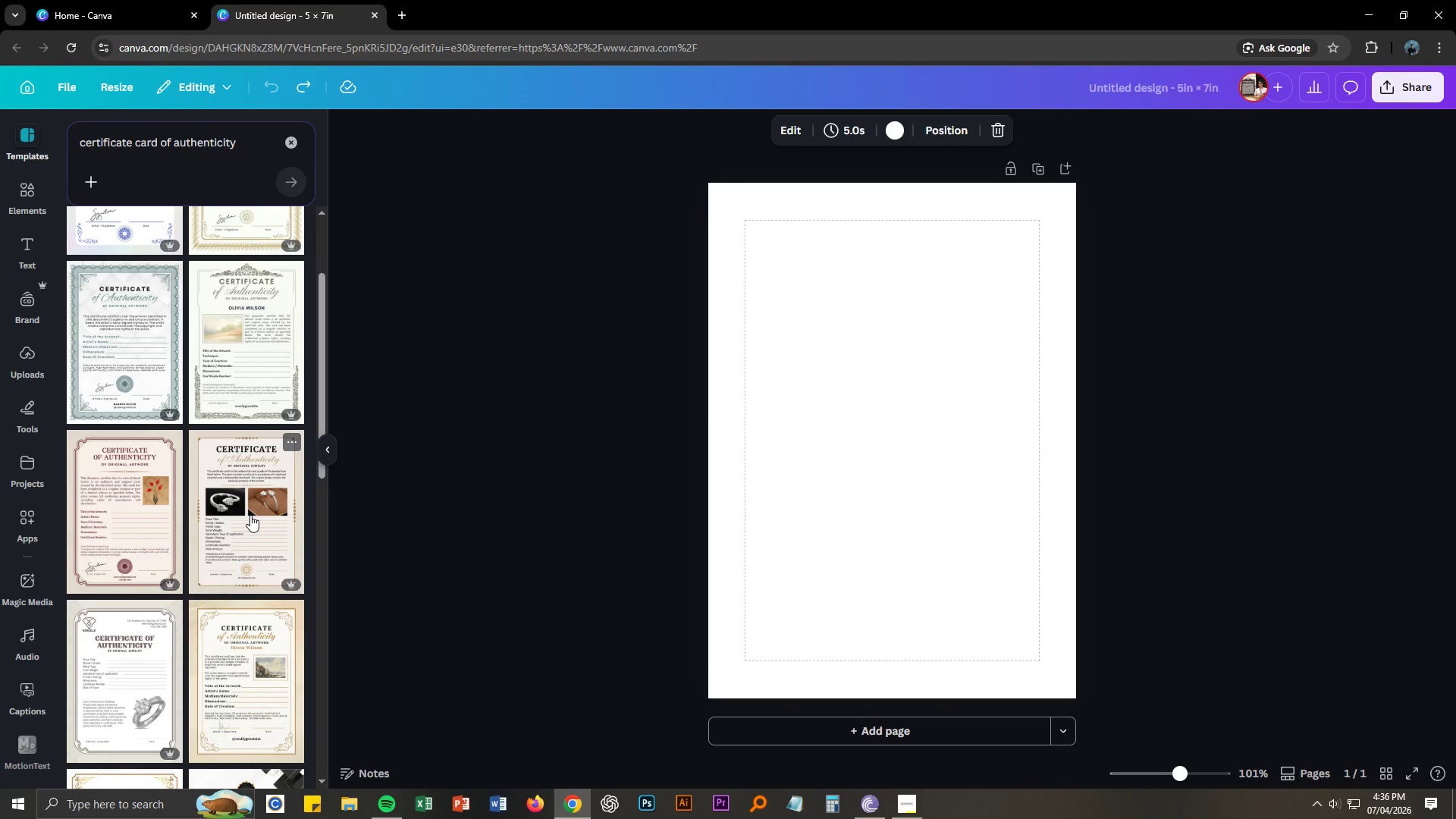 
left_click([250, 515])
 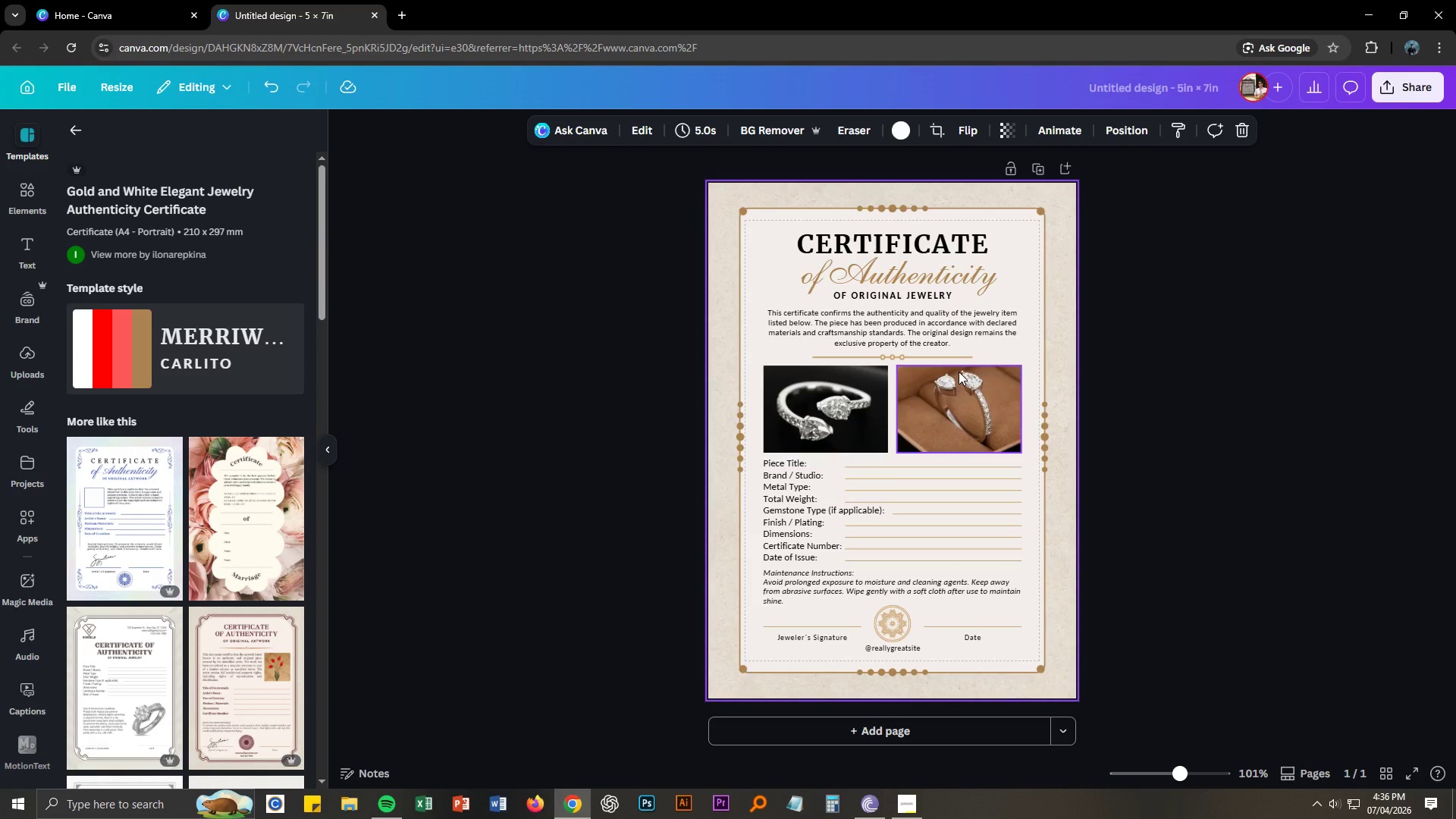 
left_click([1232, 397])
 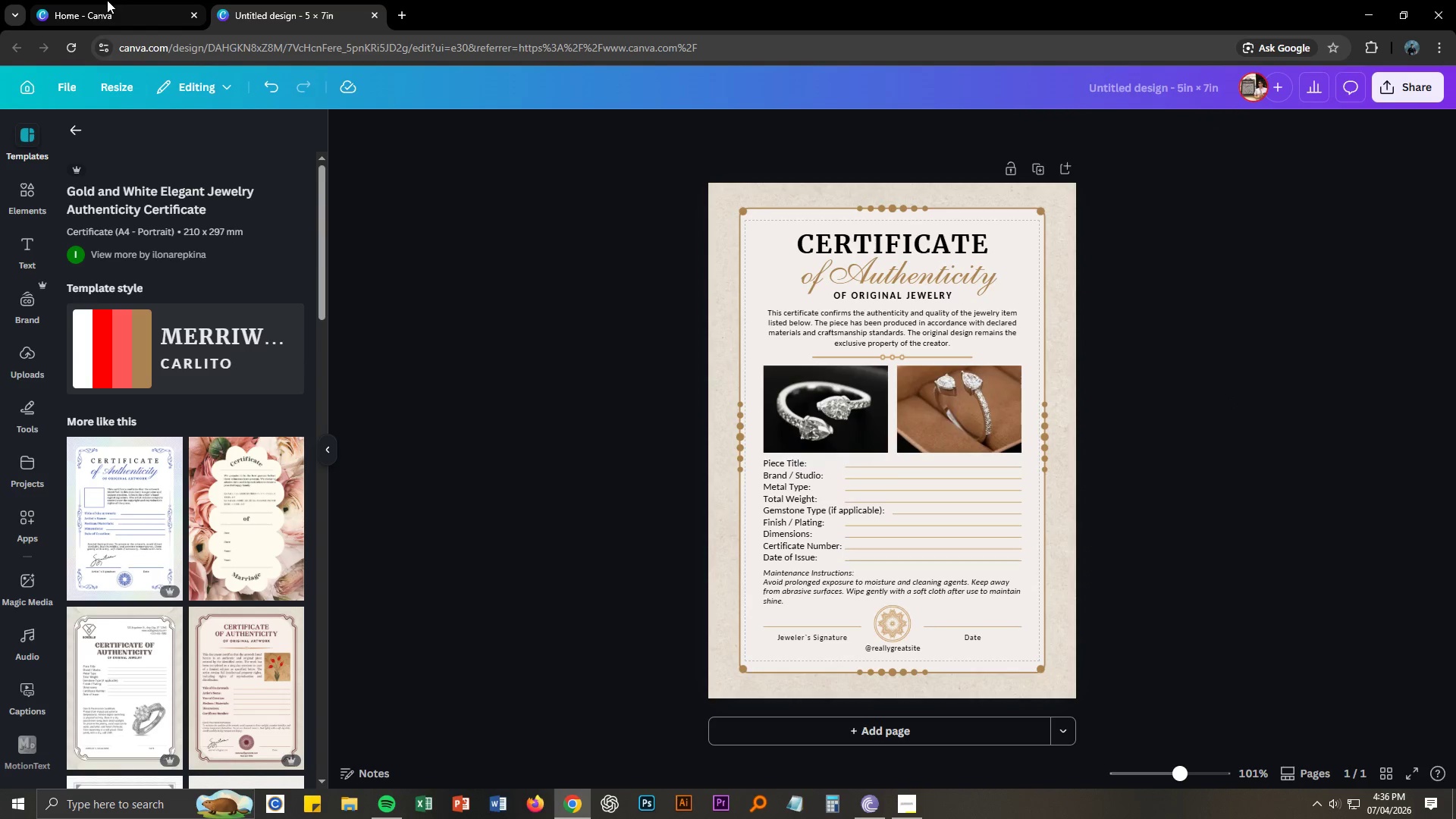 
key(Alt+AltLeft)
 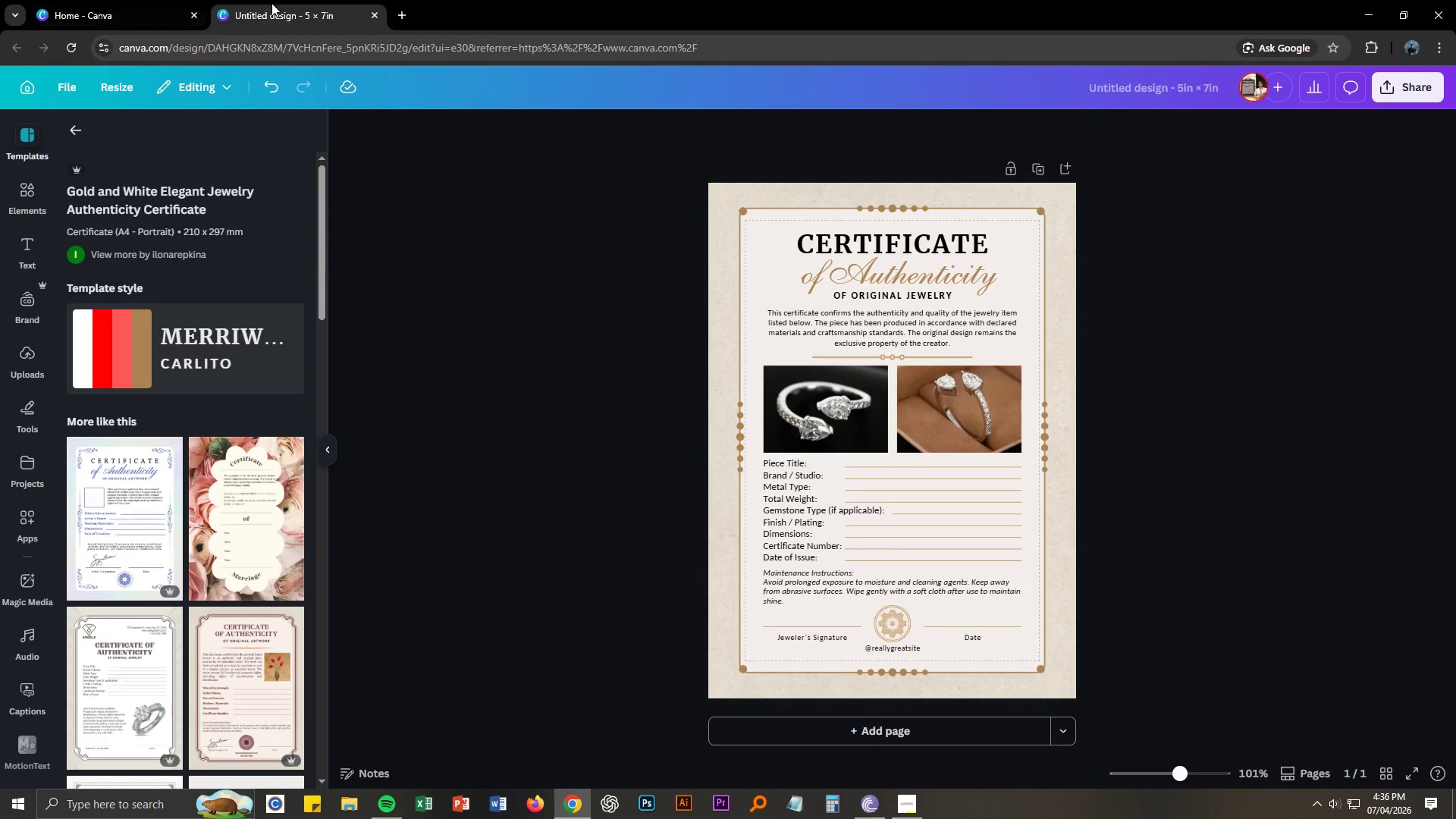 
key(Alt+Tab)